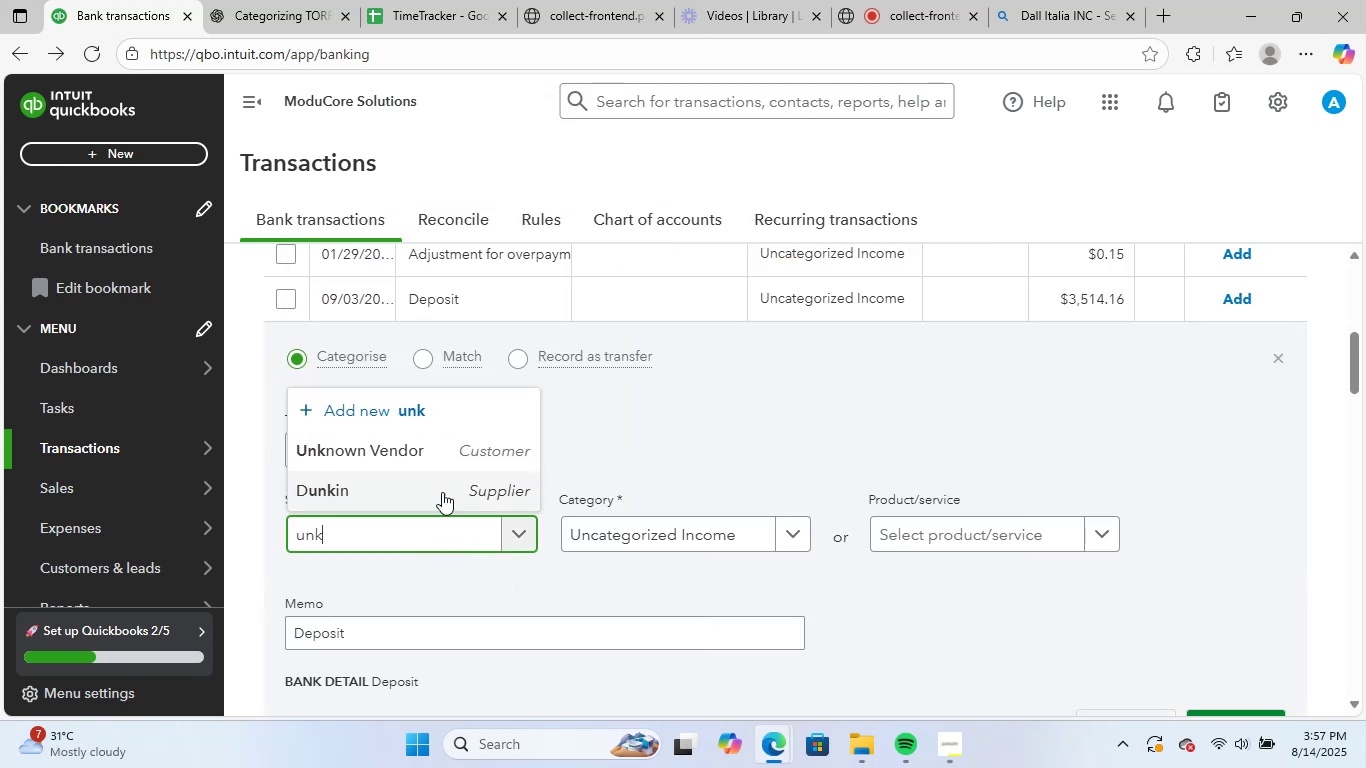 
left_click([470, 443])
 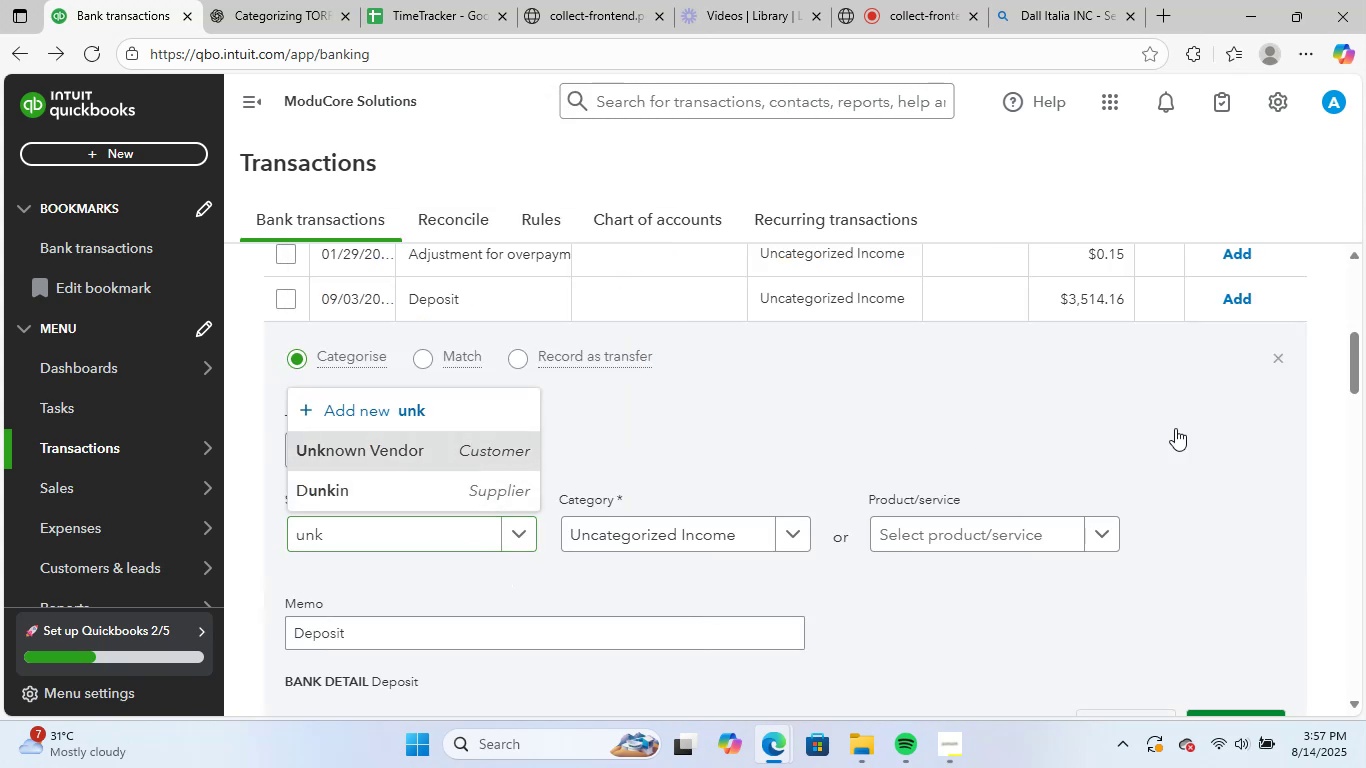 
scroll: coordinate [1233, 430], scroll_direction: down, amount: 2.0
 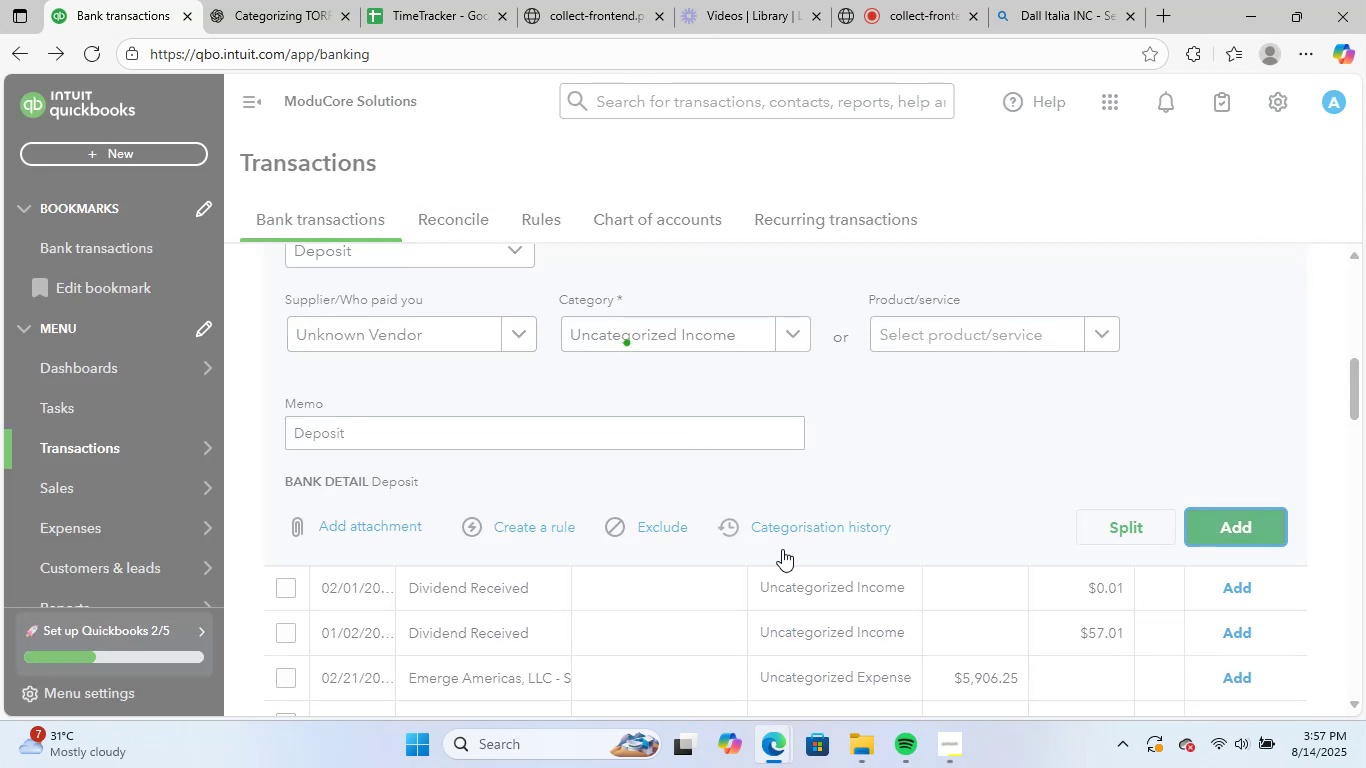 
scroll: coordinate [577, 429], scroll_direction: up, amount: 3.0
 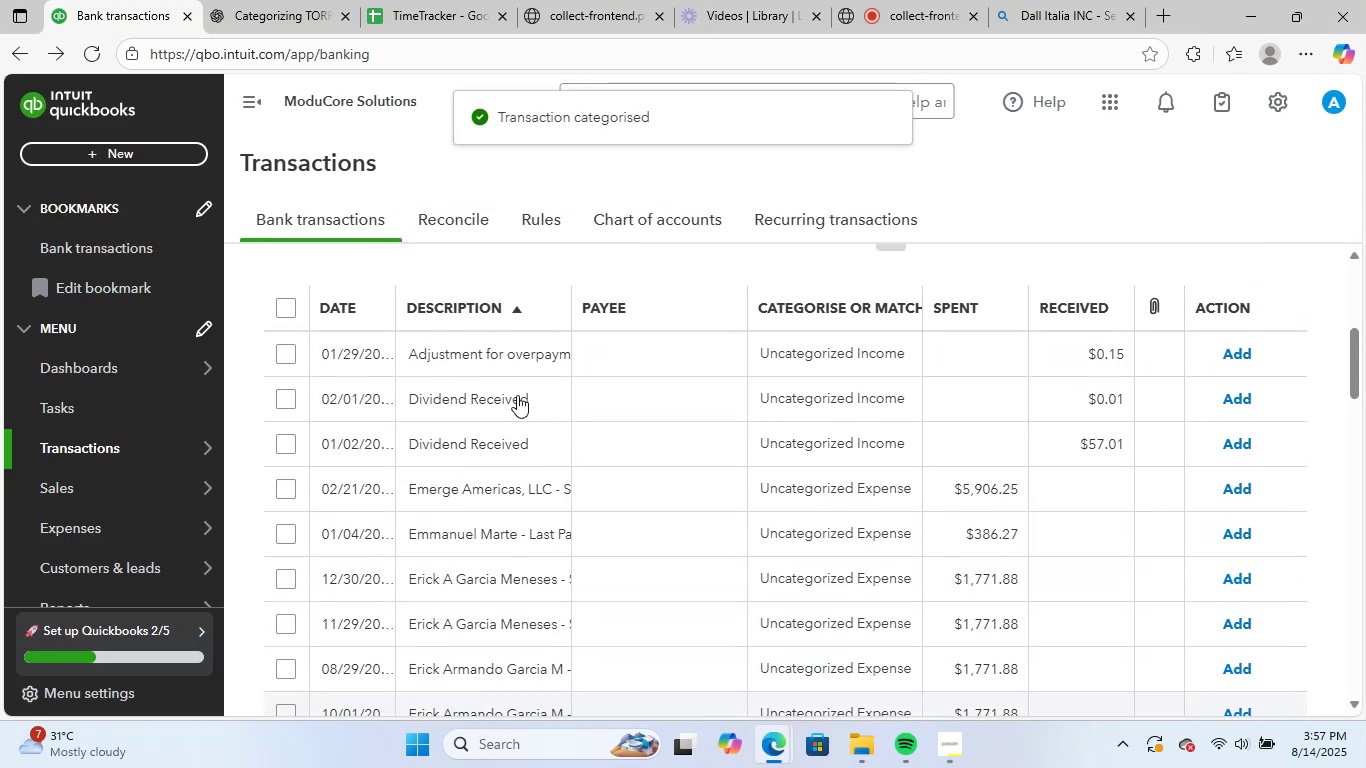 
left_click([517, 395])
 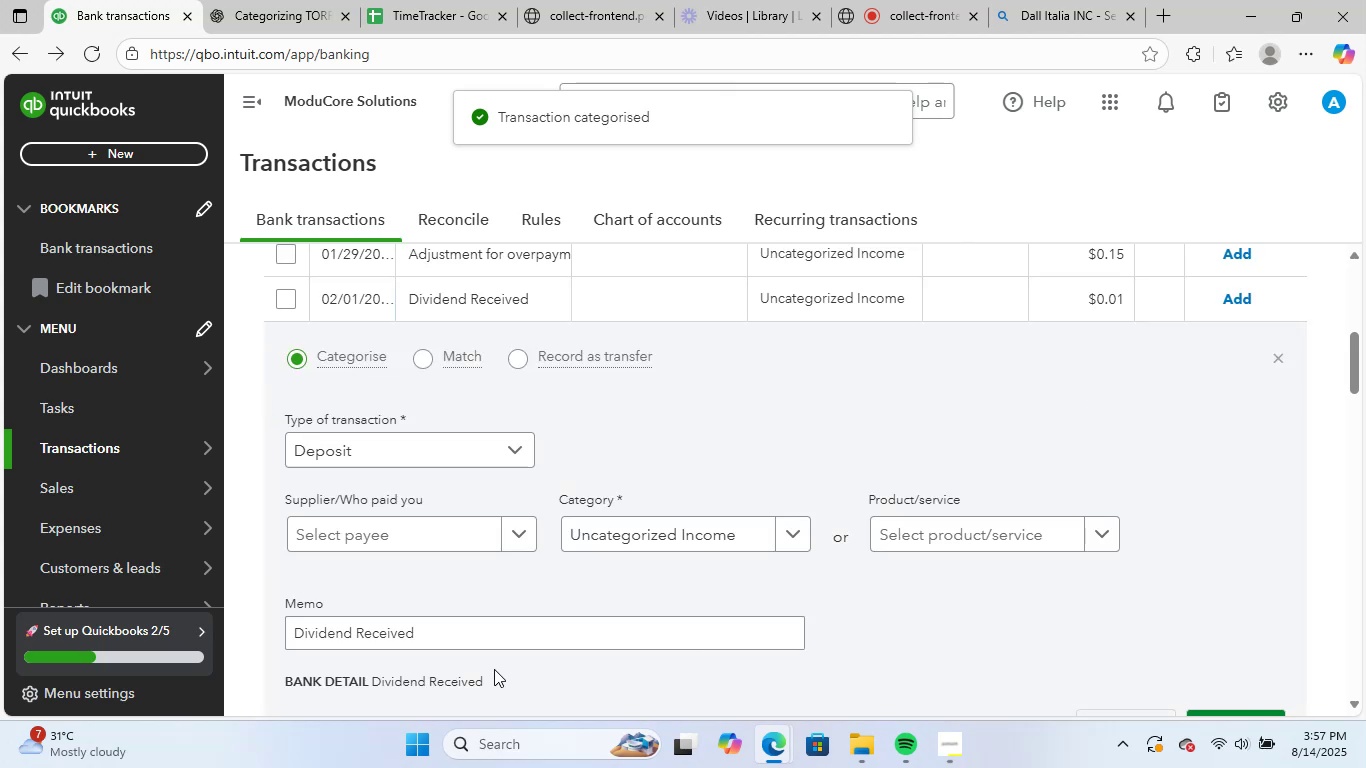 
left_click_drag(start_coordinate=[479, 625], to_coordinate=[158, 609])
 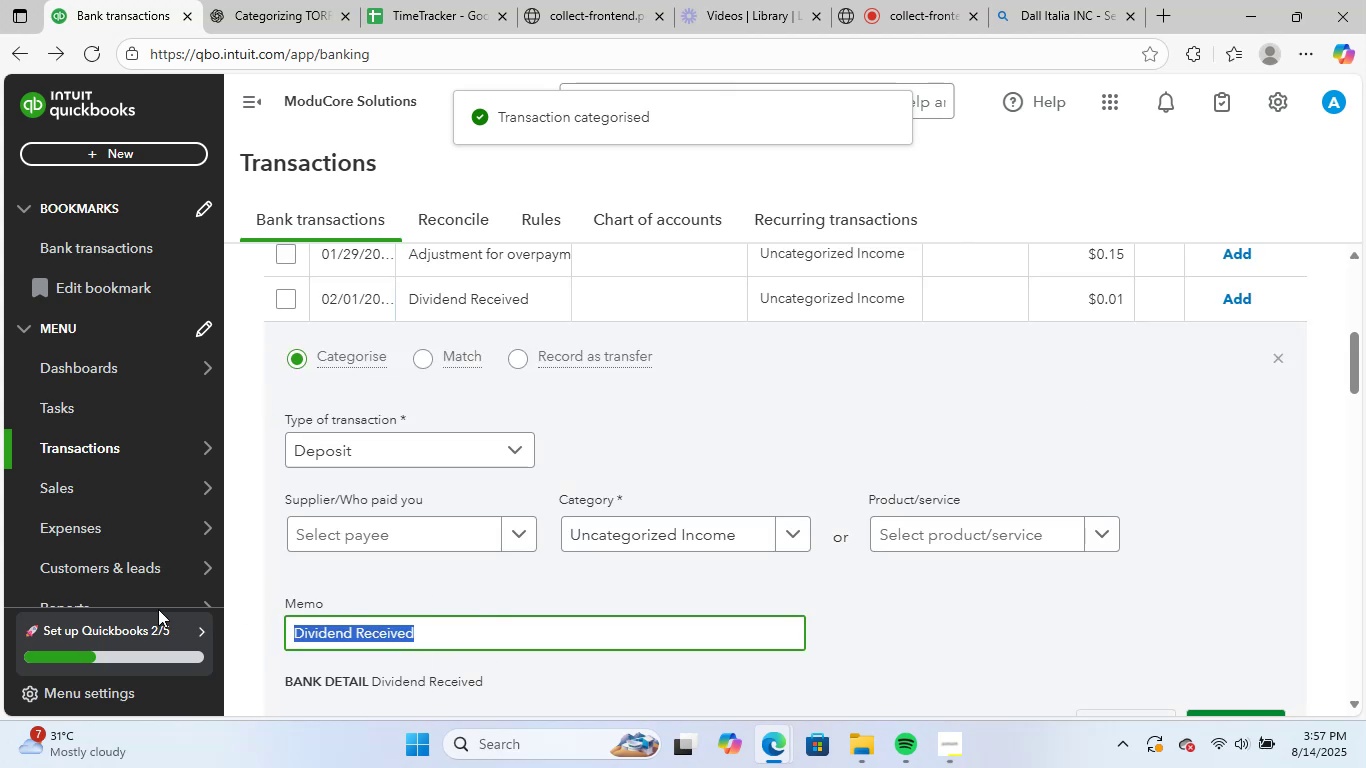 
key(Control+C)
 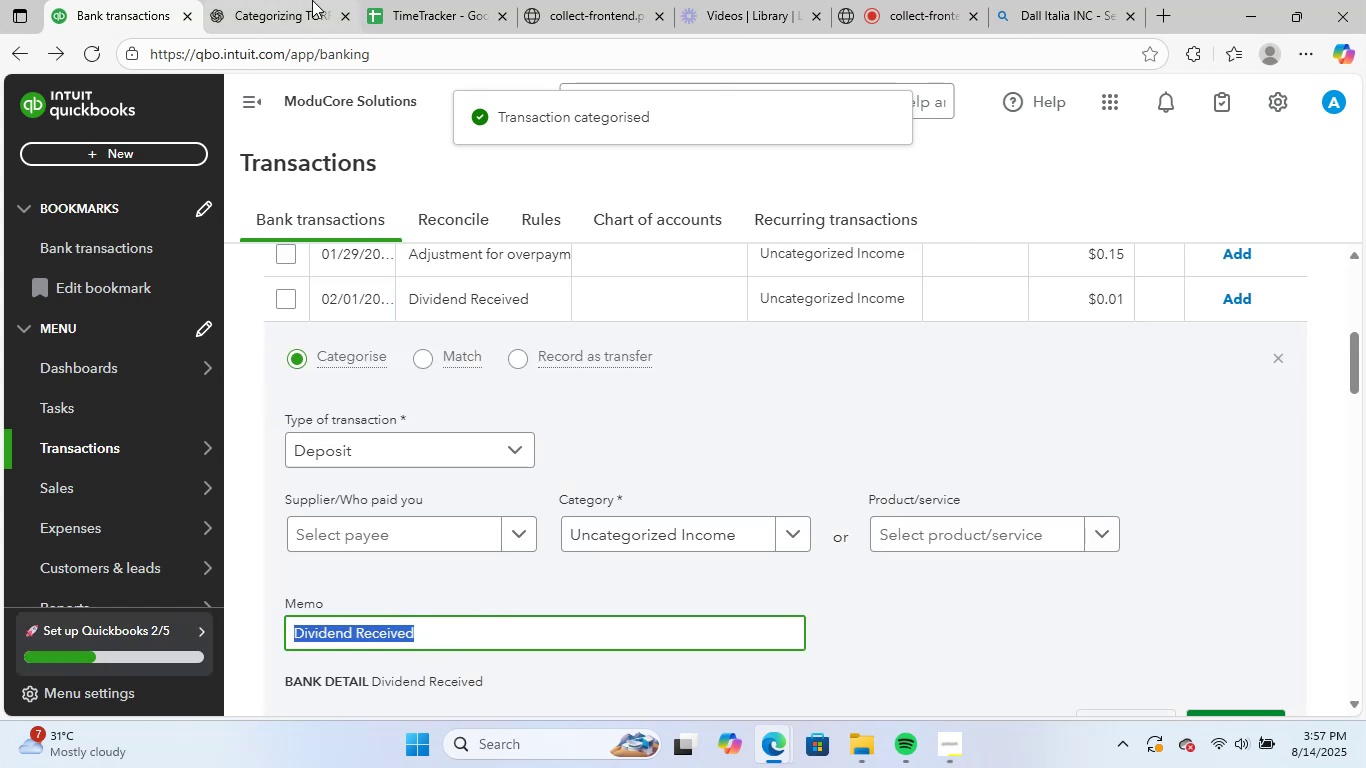 
left_click([299, 0])
 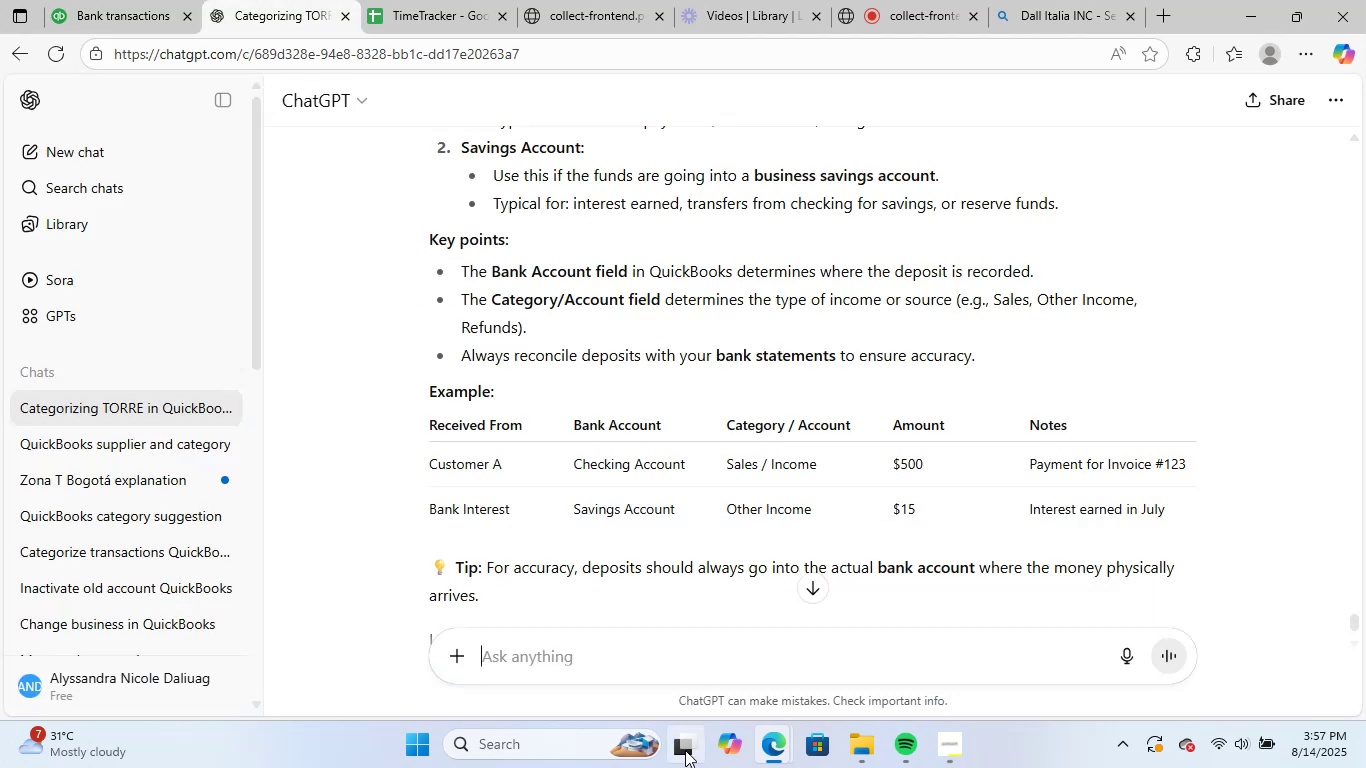 
hold_key(key=ControlLeft, duration=0.34)
 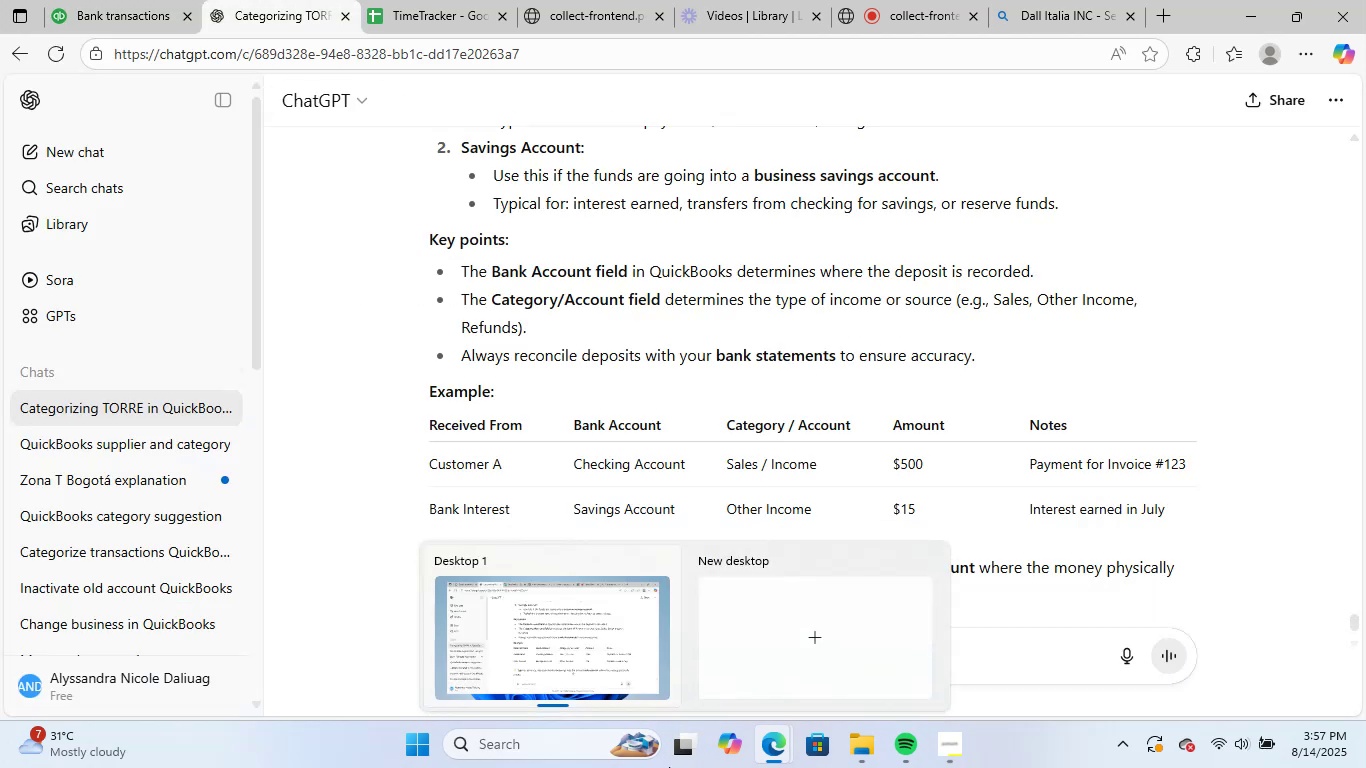 
hold_key(key=V, duration=0.35)
 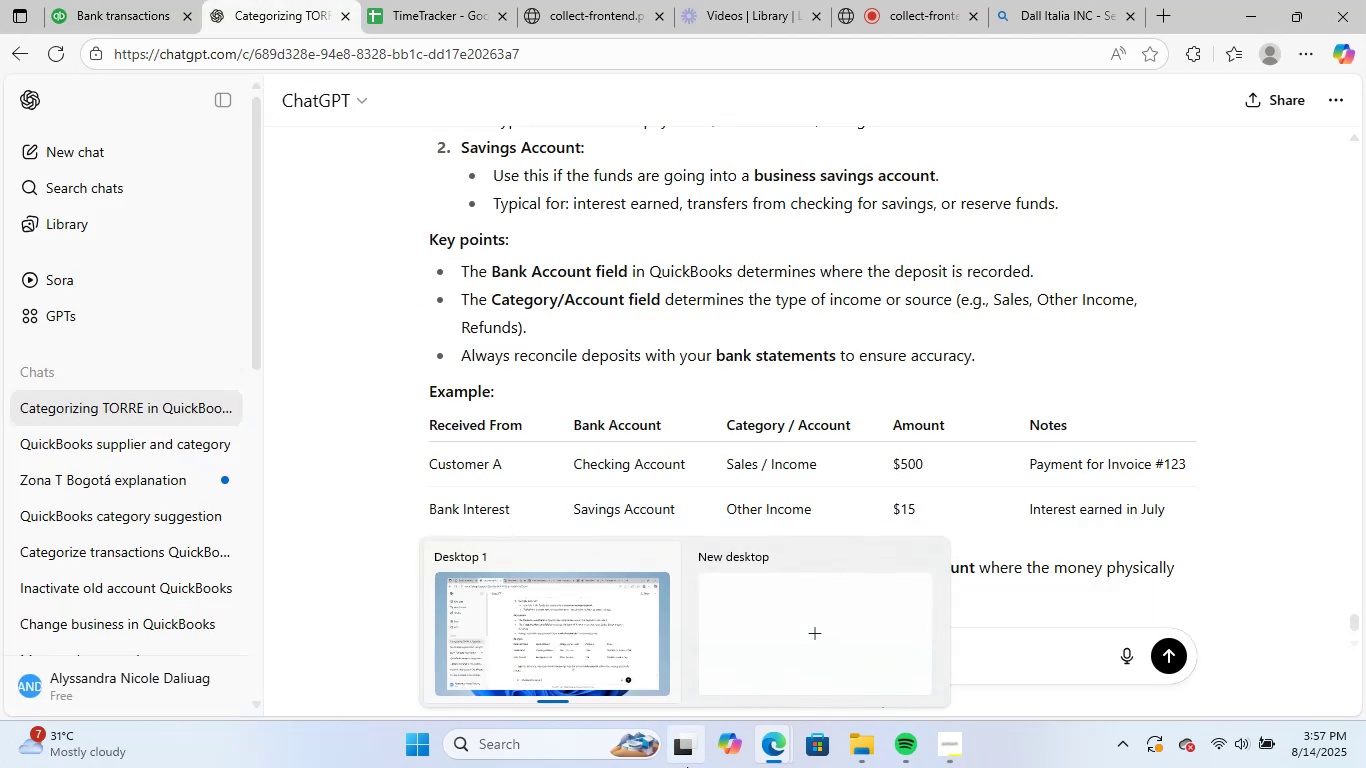 
key(NumpadEnter)
 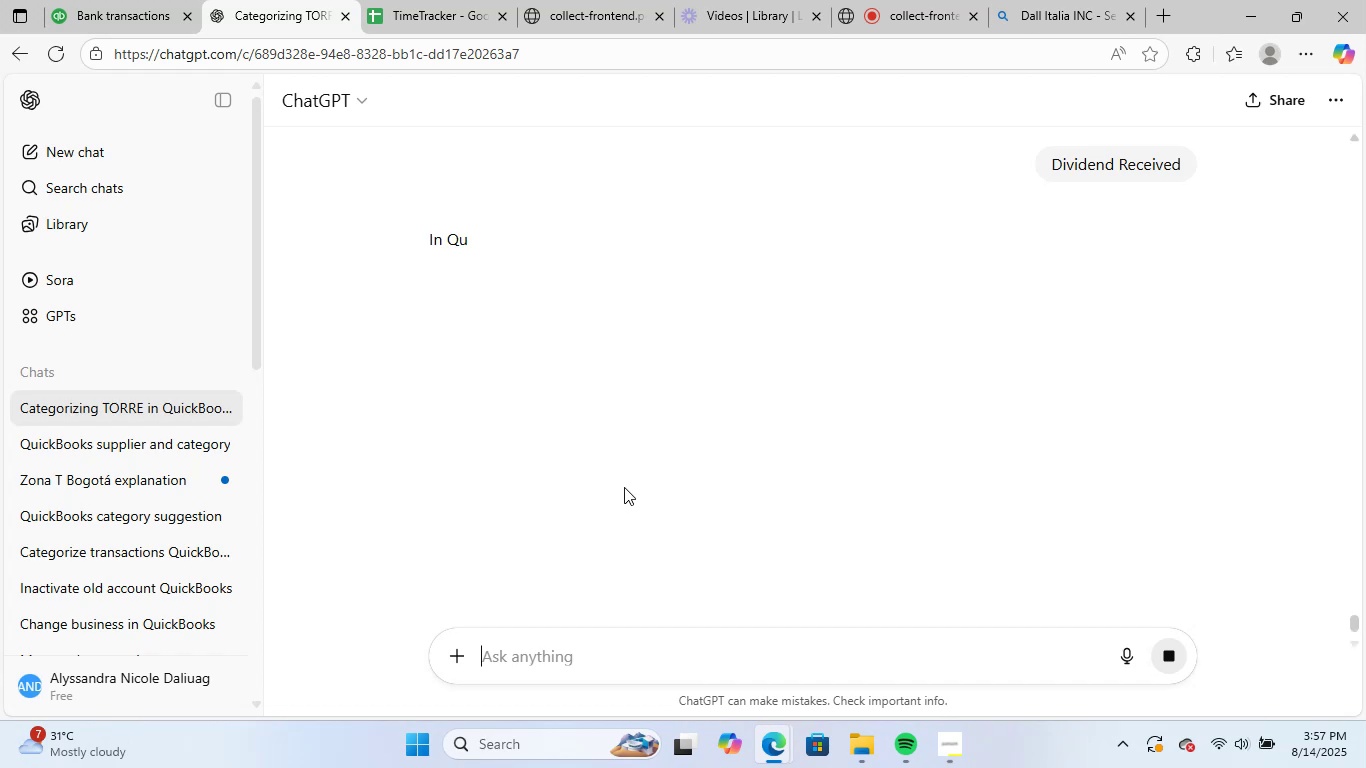 
wait(16.19)
 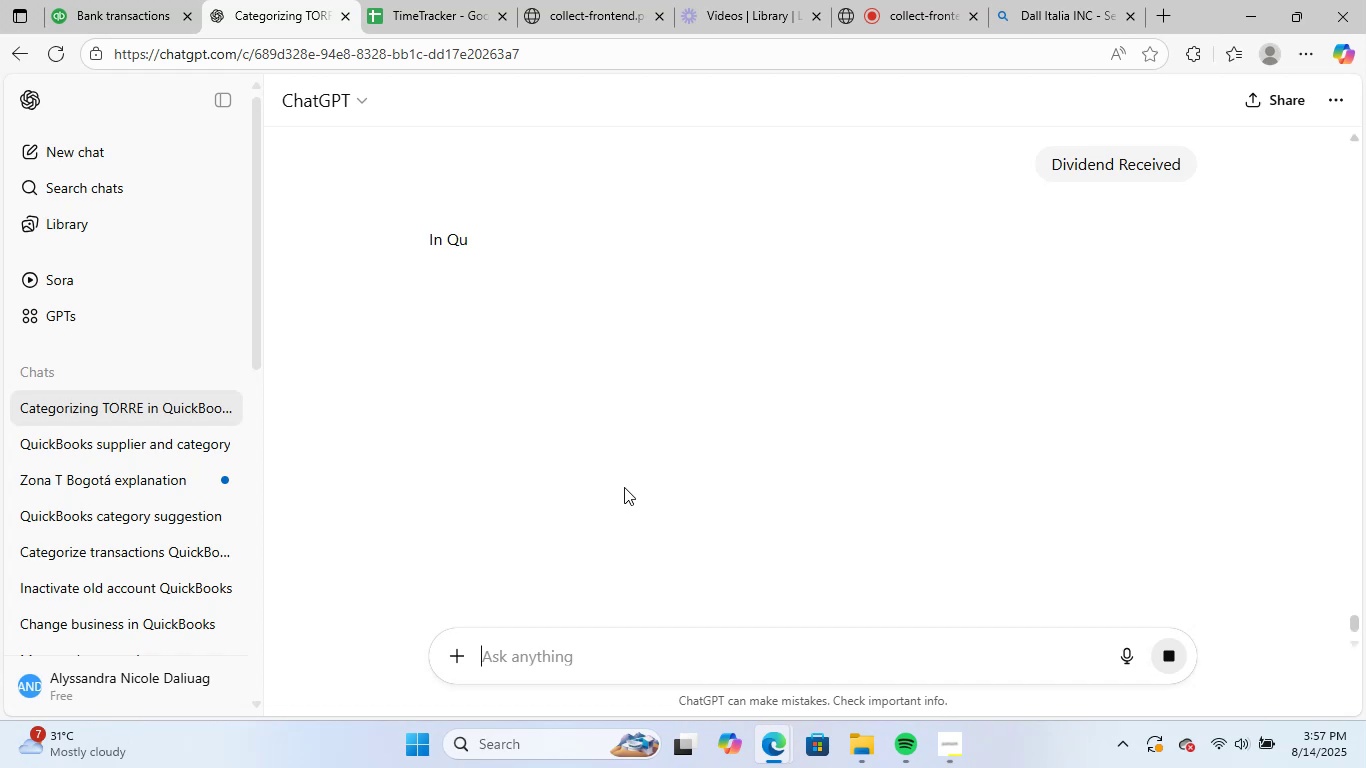 
scroll: coordinate [658, 479], scroll_direction: down, amount: 2.0
 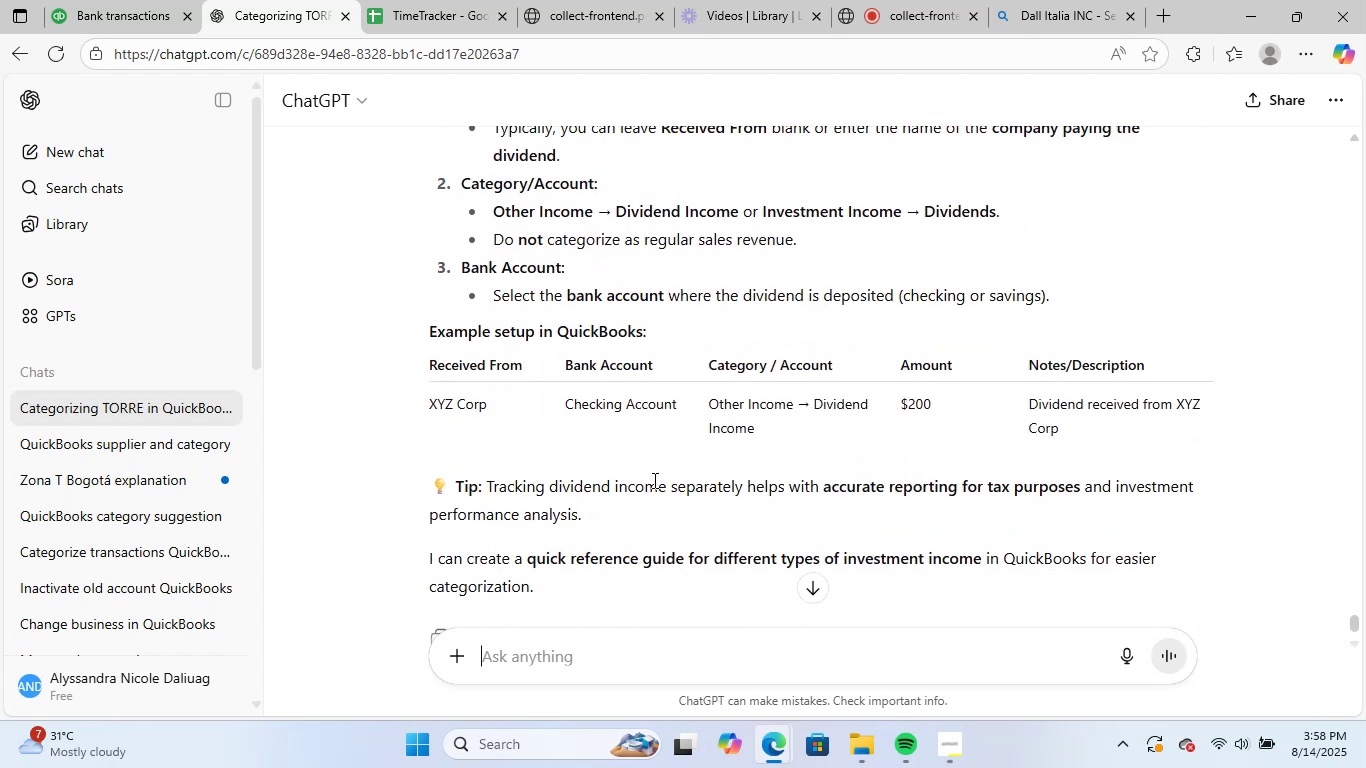 
wait(5.18)
 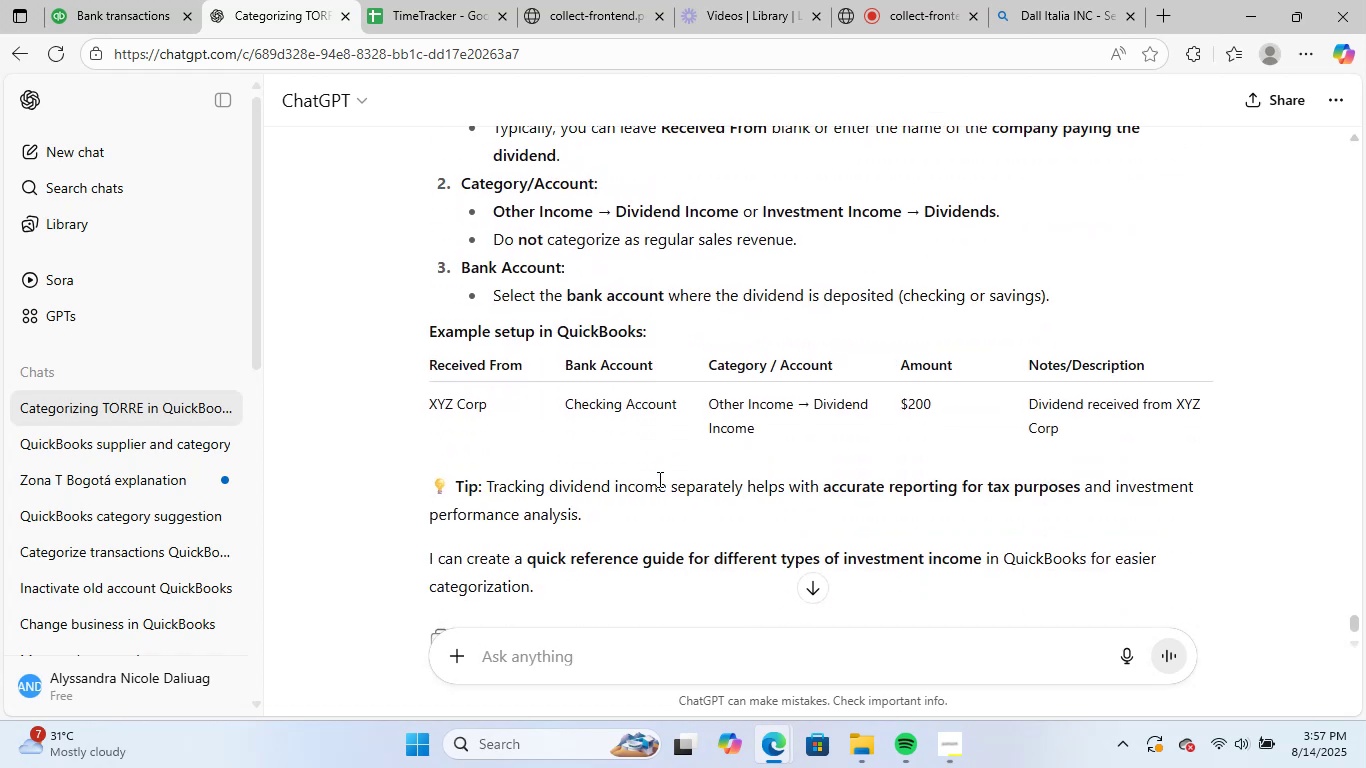 
scroll: coordinate [672, 465], scroll_direction: down, amount: 2.0
 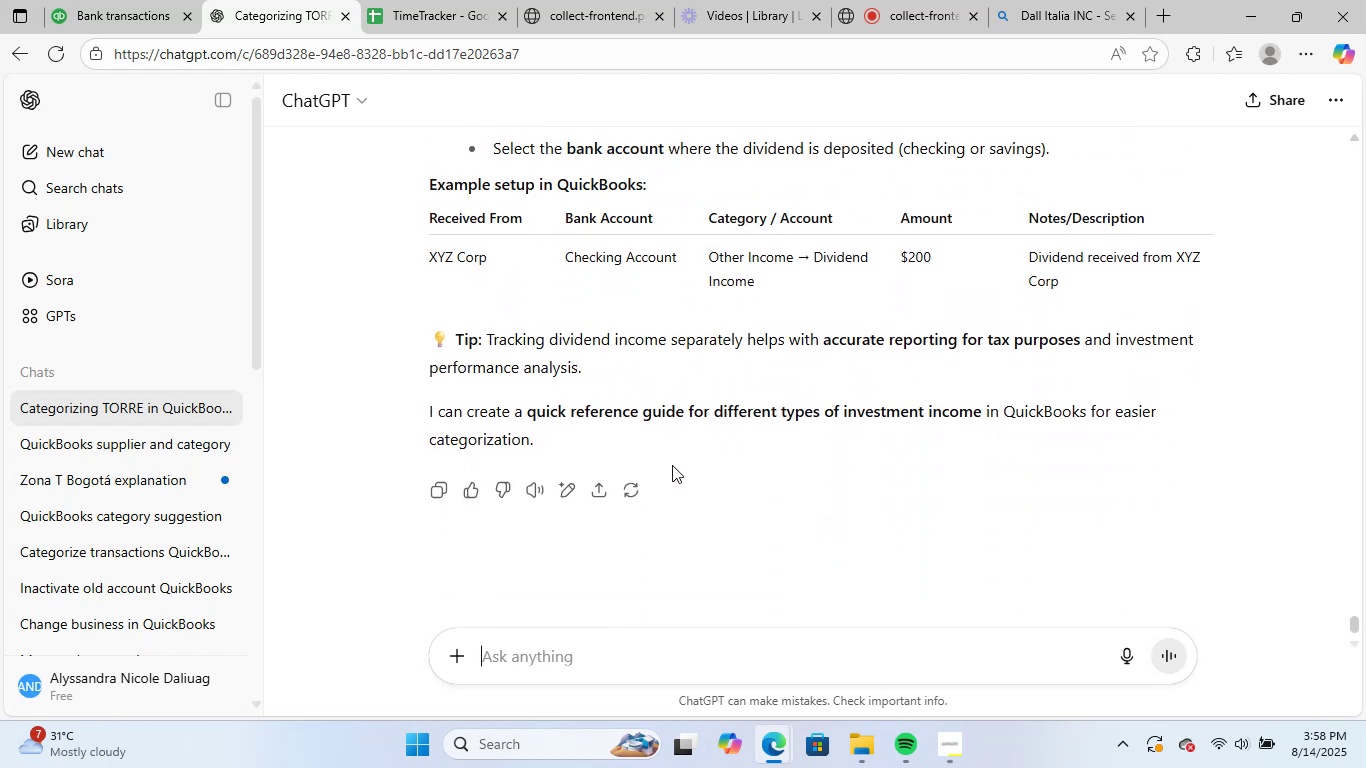 
scroll: coordinate [677, 466], scroll_direction: up, amount: 2.0
 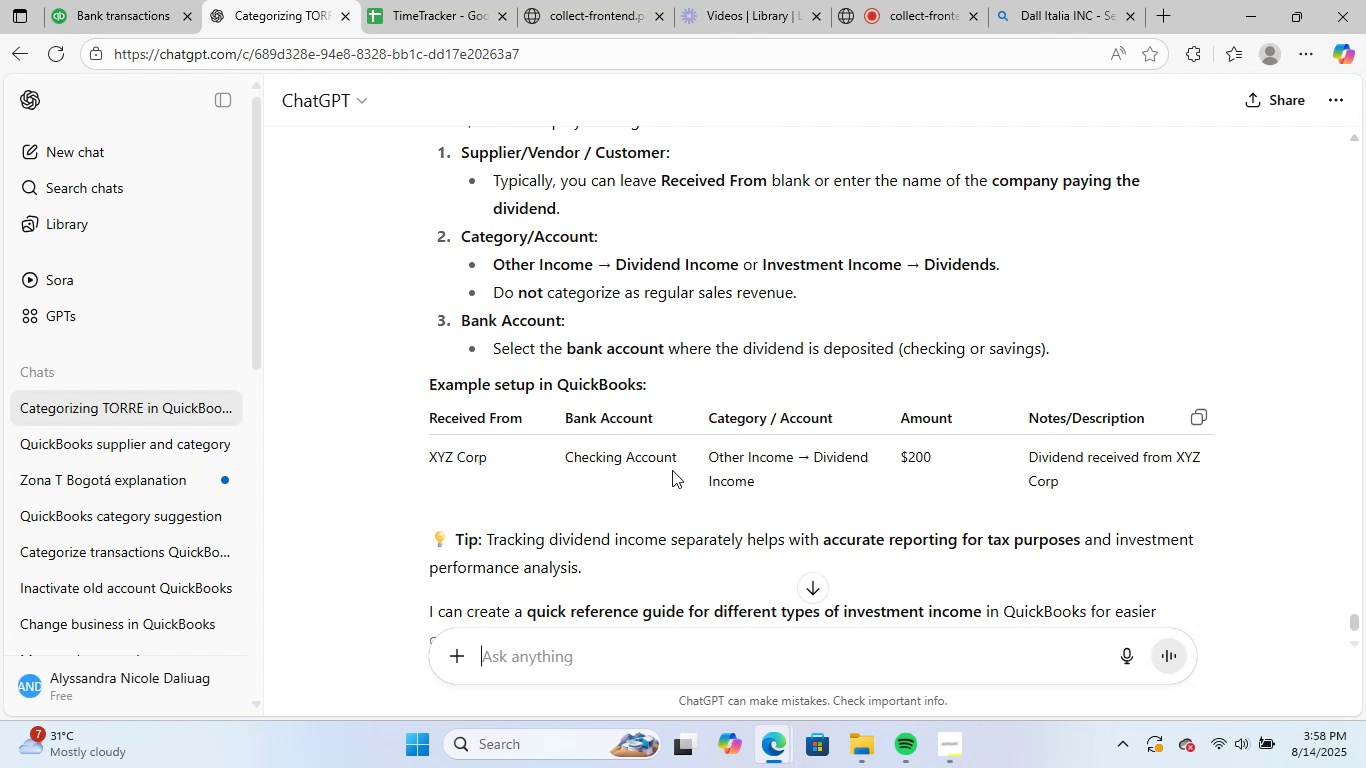 
wait(5.94)
 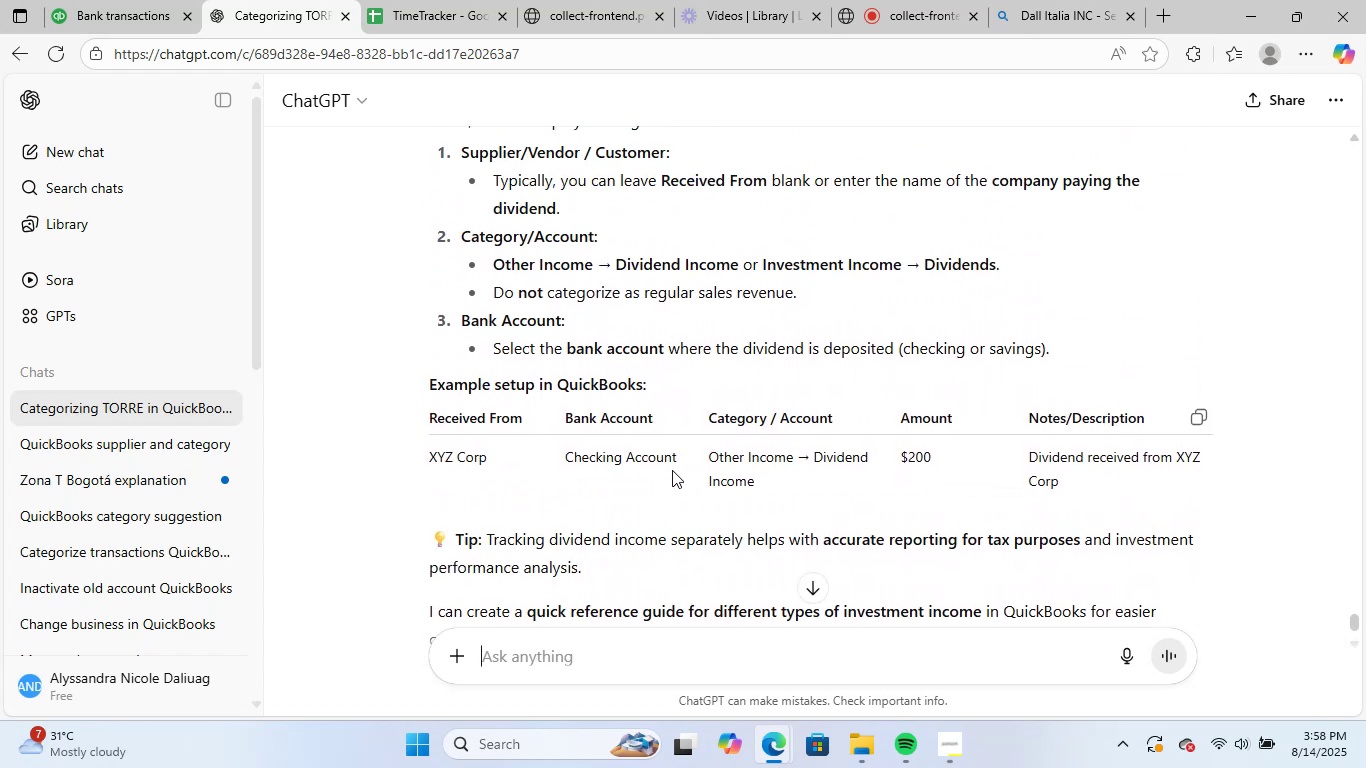 
scroll: coordinate [672, 469], scroll_direction: up, amount: 2.0
 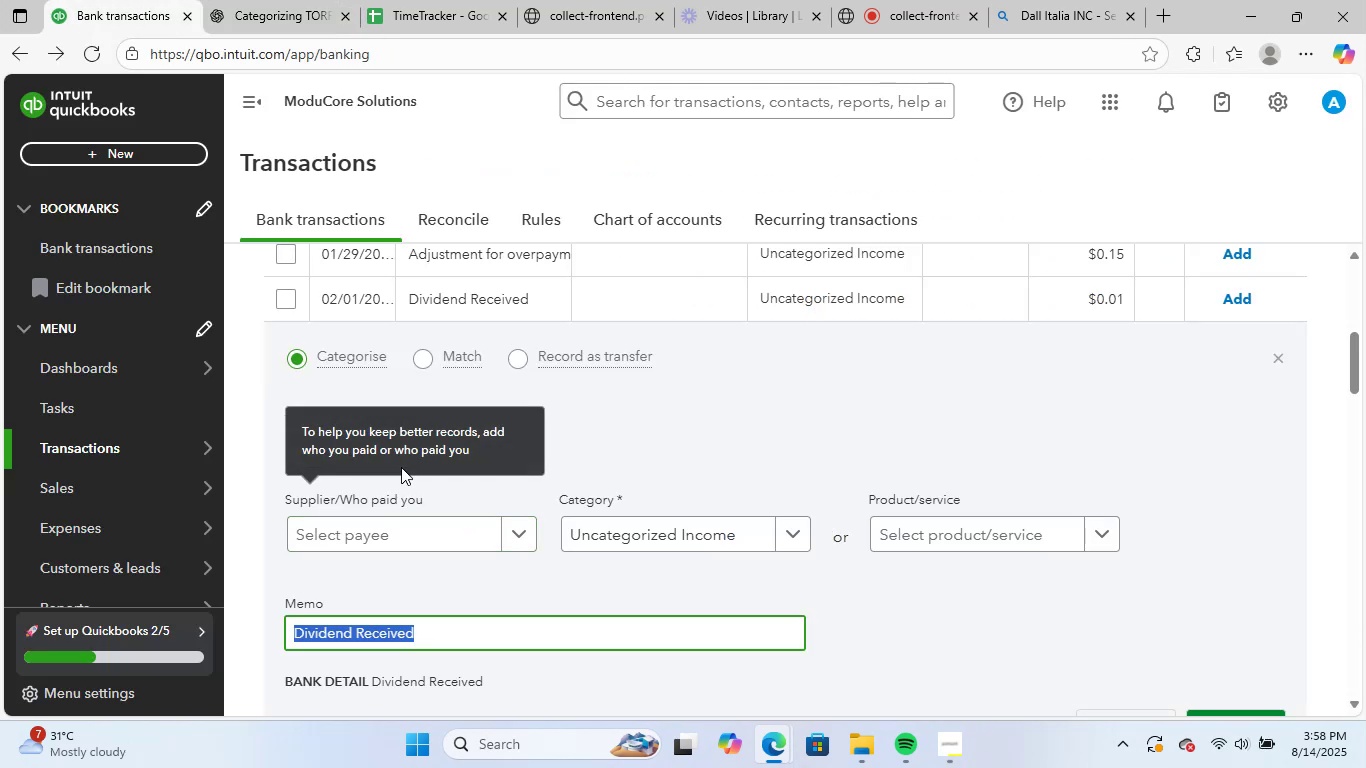 
left_click([720, 491])
 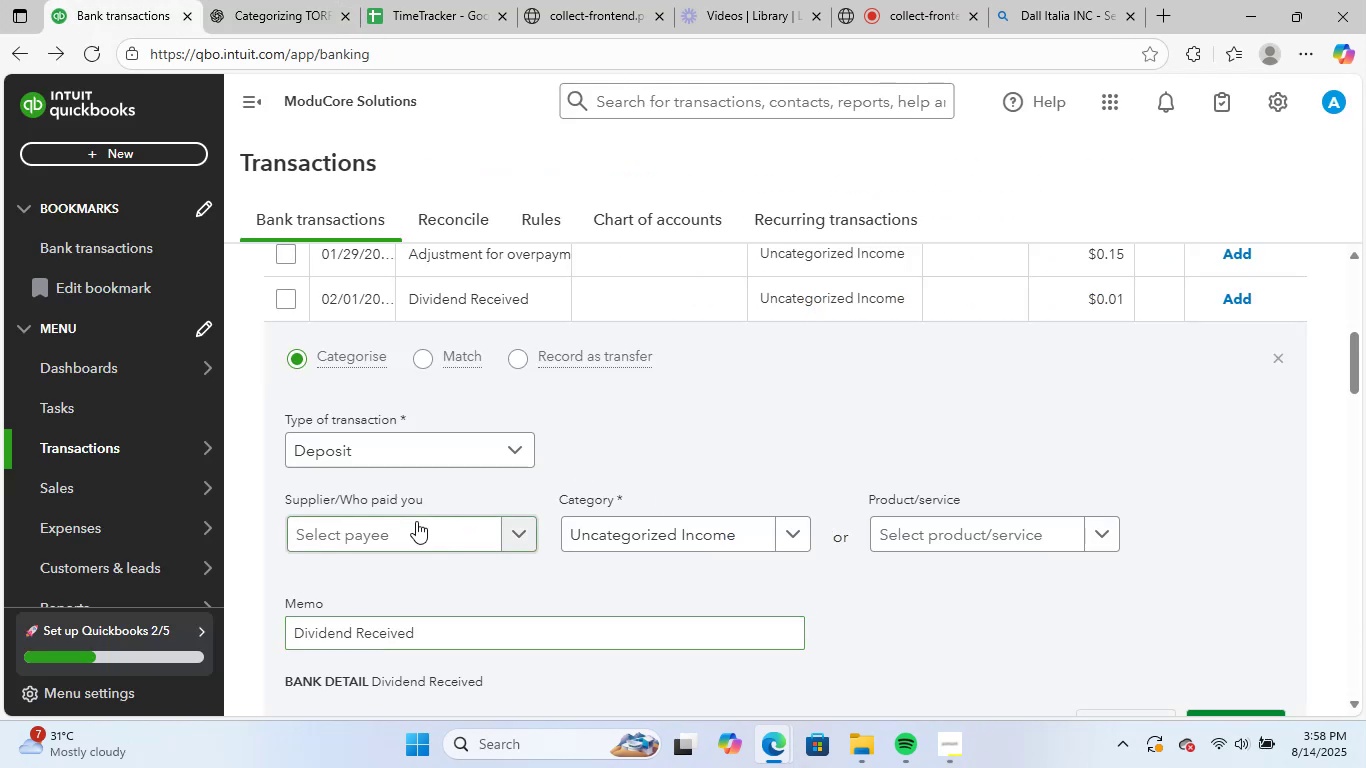 
left_click([416, 522])
 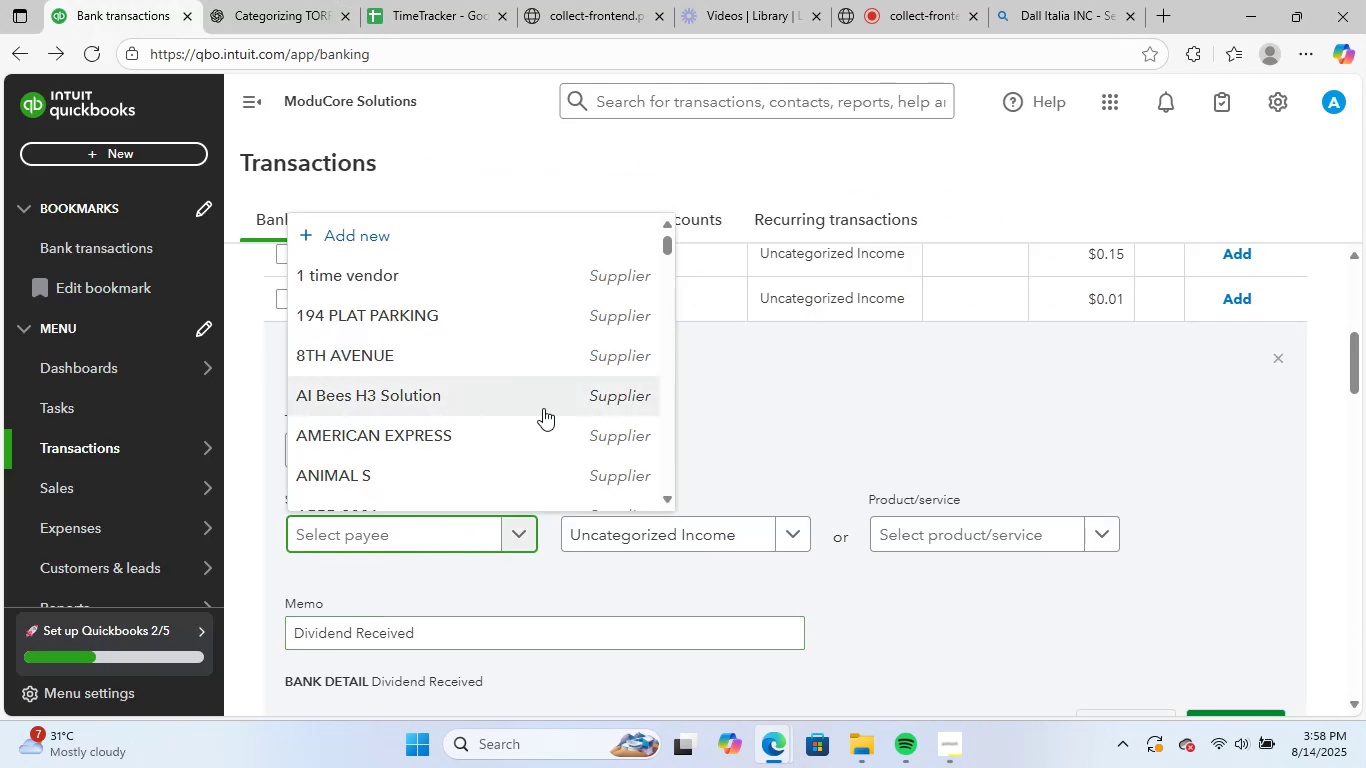 
left_click([831, 441])
 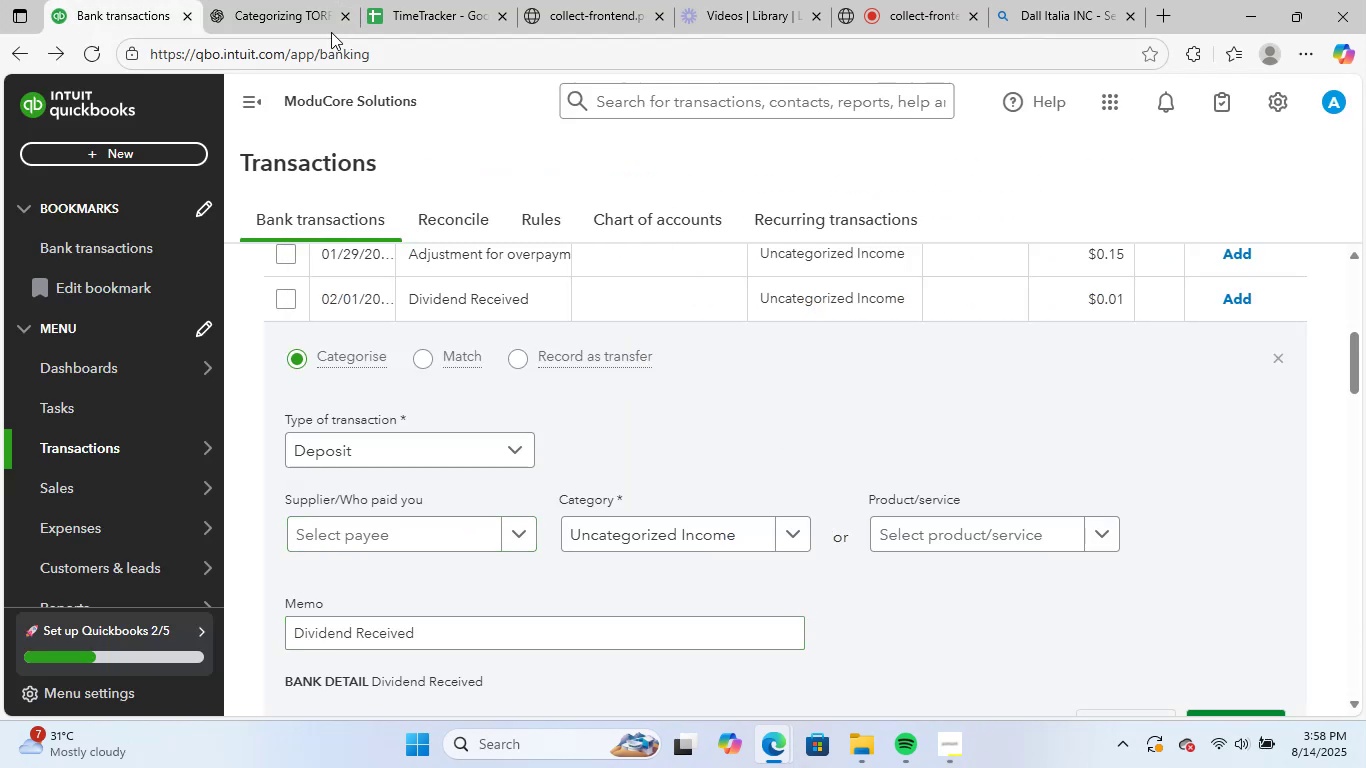 
left_click([294, 0])
 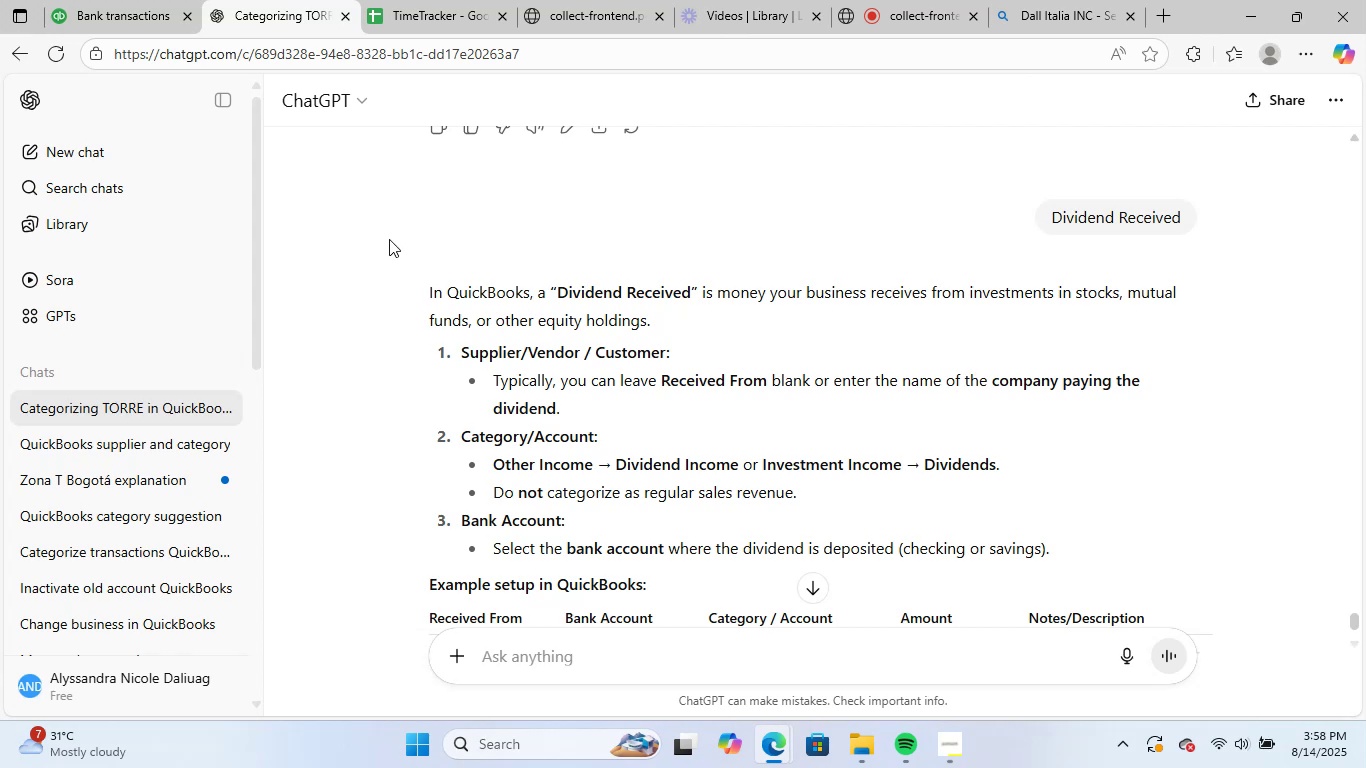 
wait(6.95)
 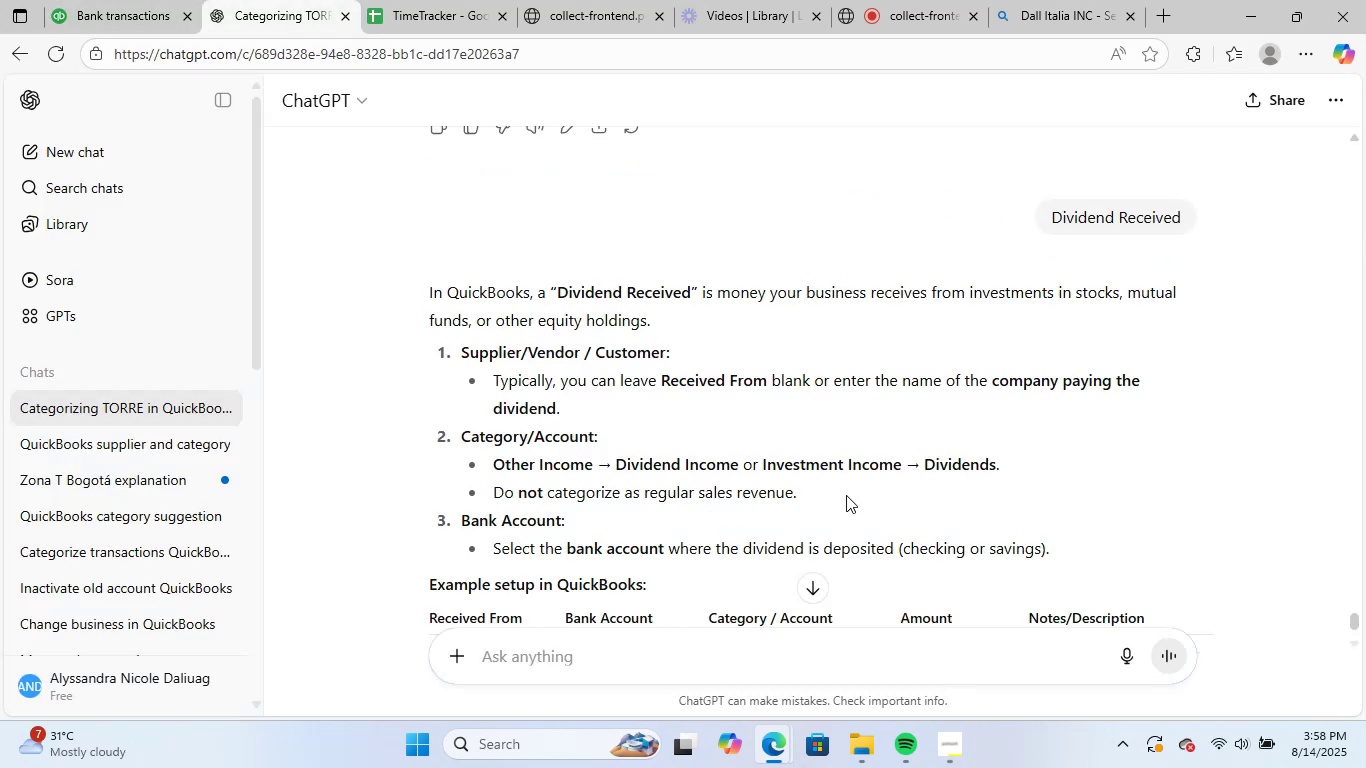 
left_click([401, 539])
 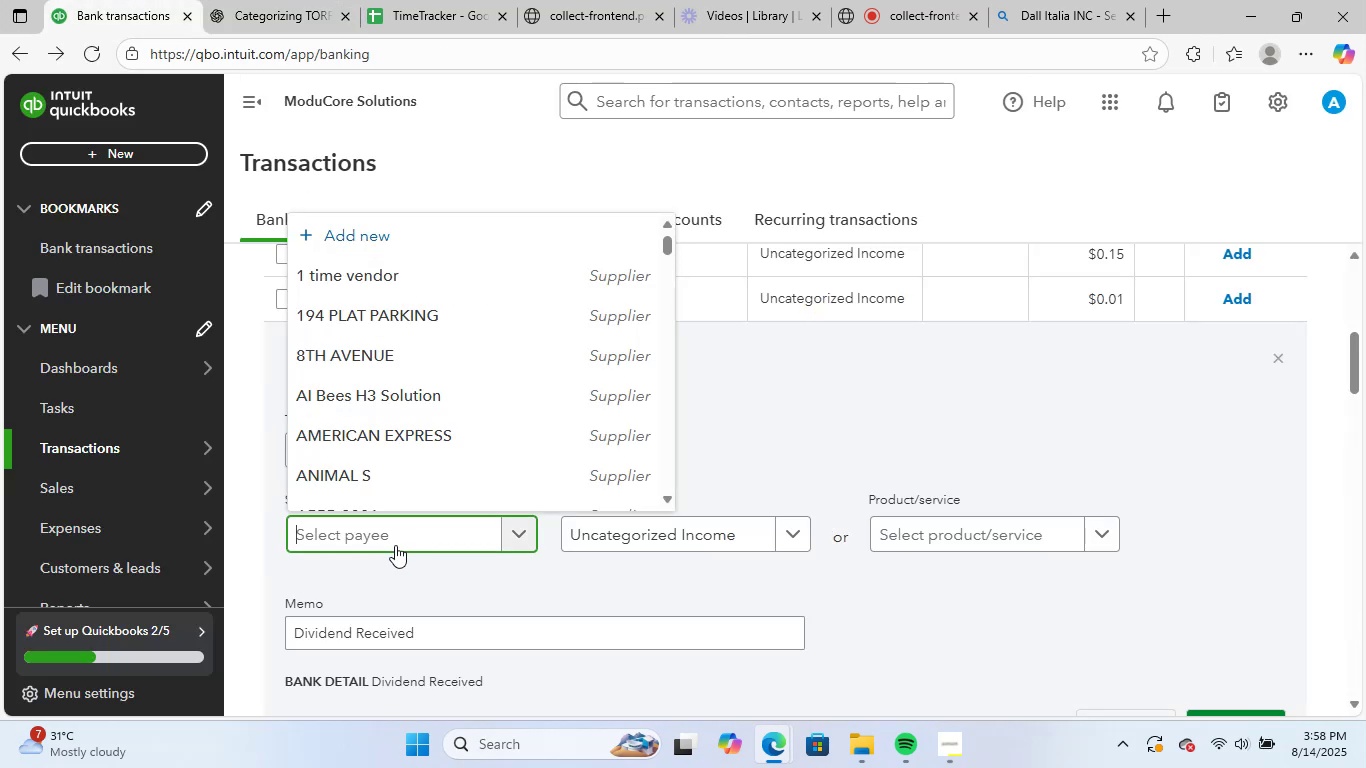 
type(un)
 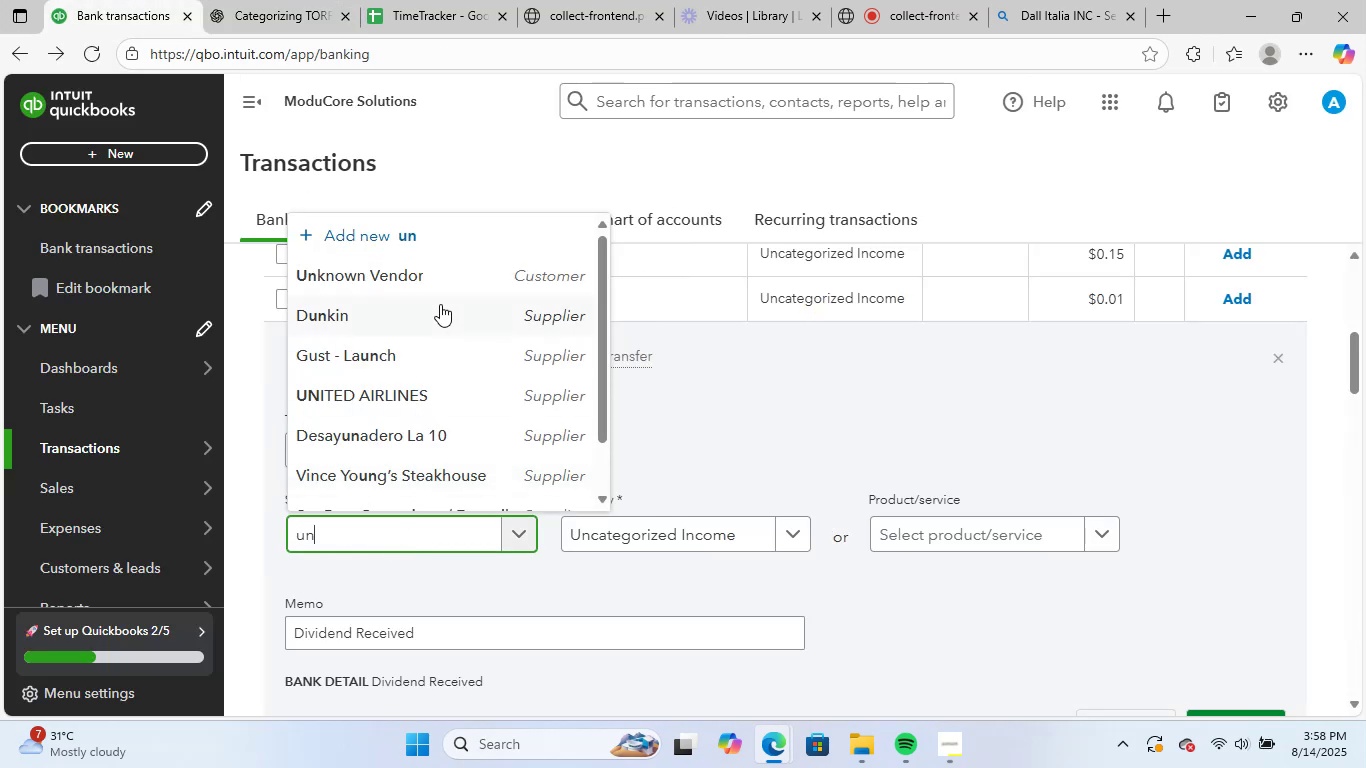 
left_click([441, 280])
 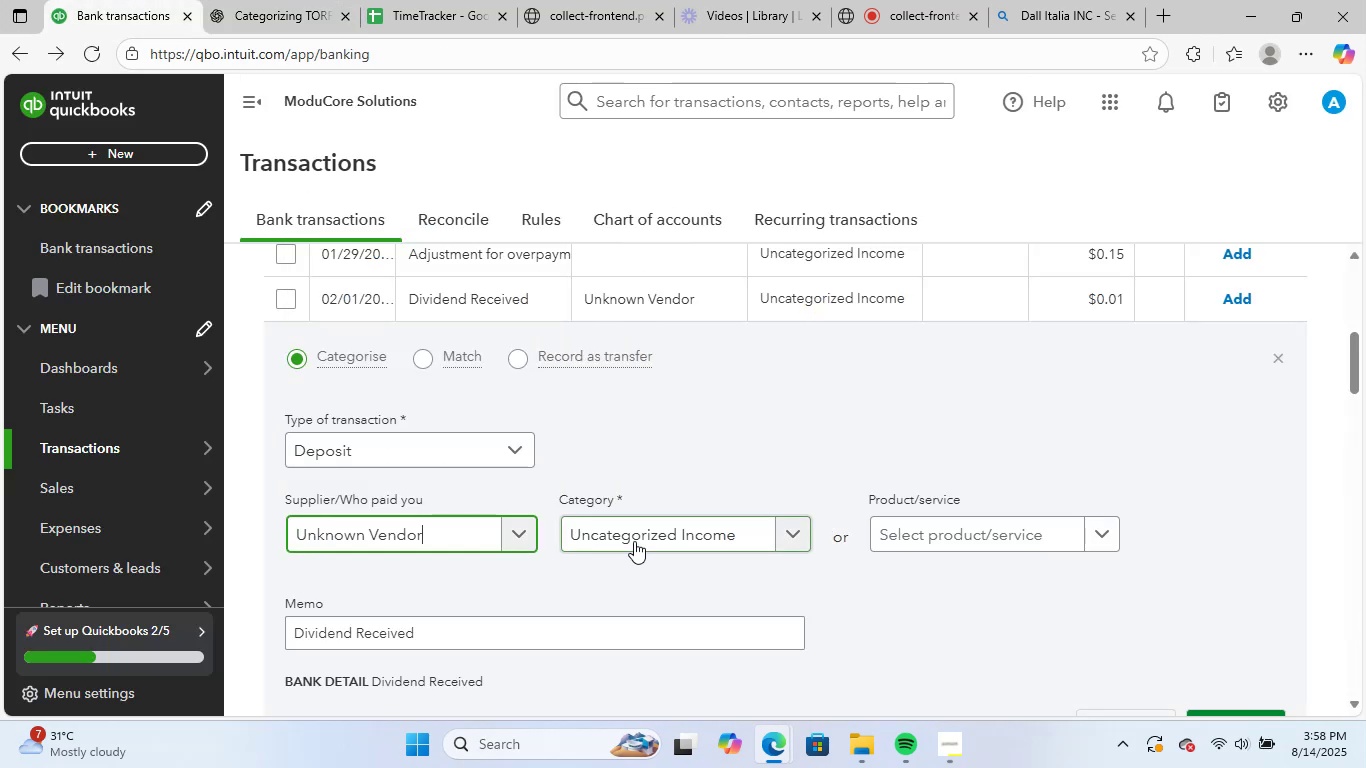 
left_click([634, 541])
 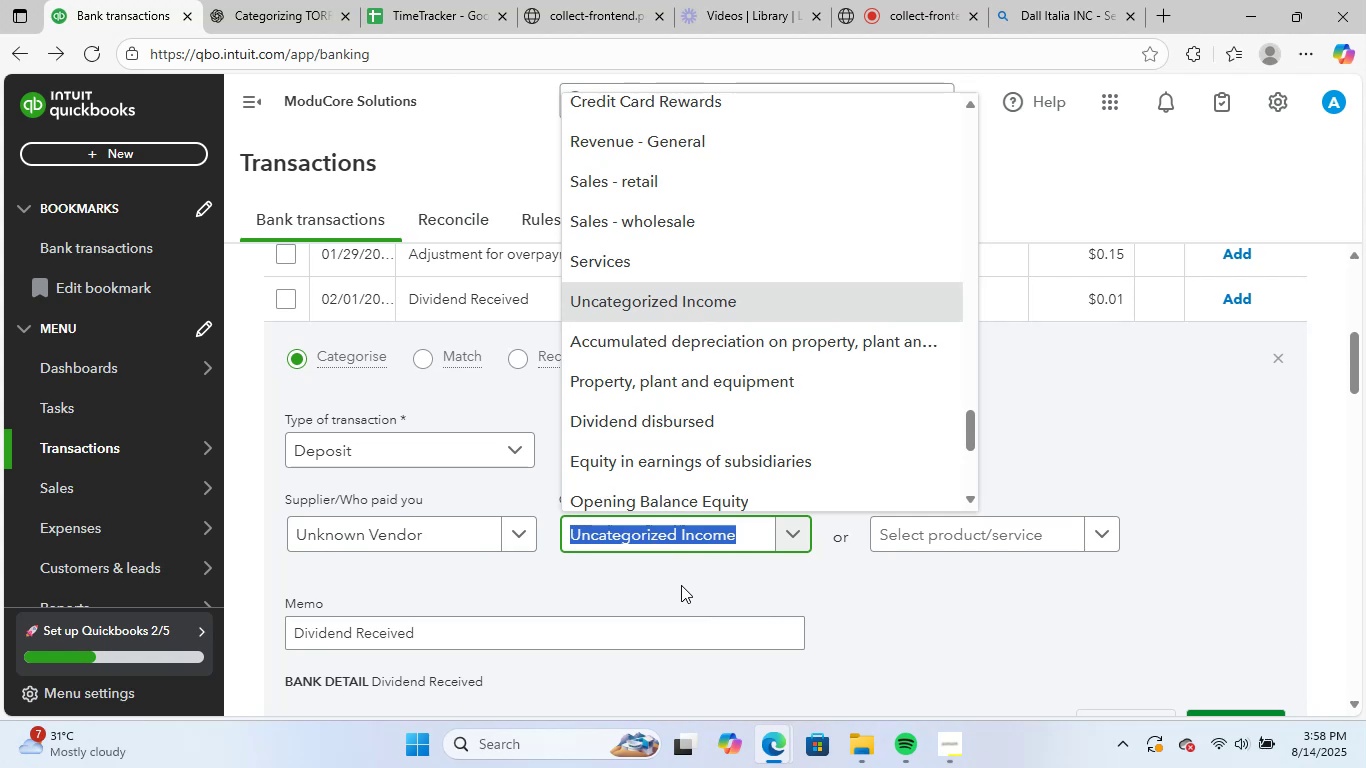 
wait(6.48)
 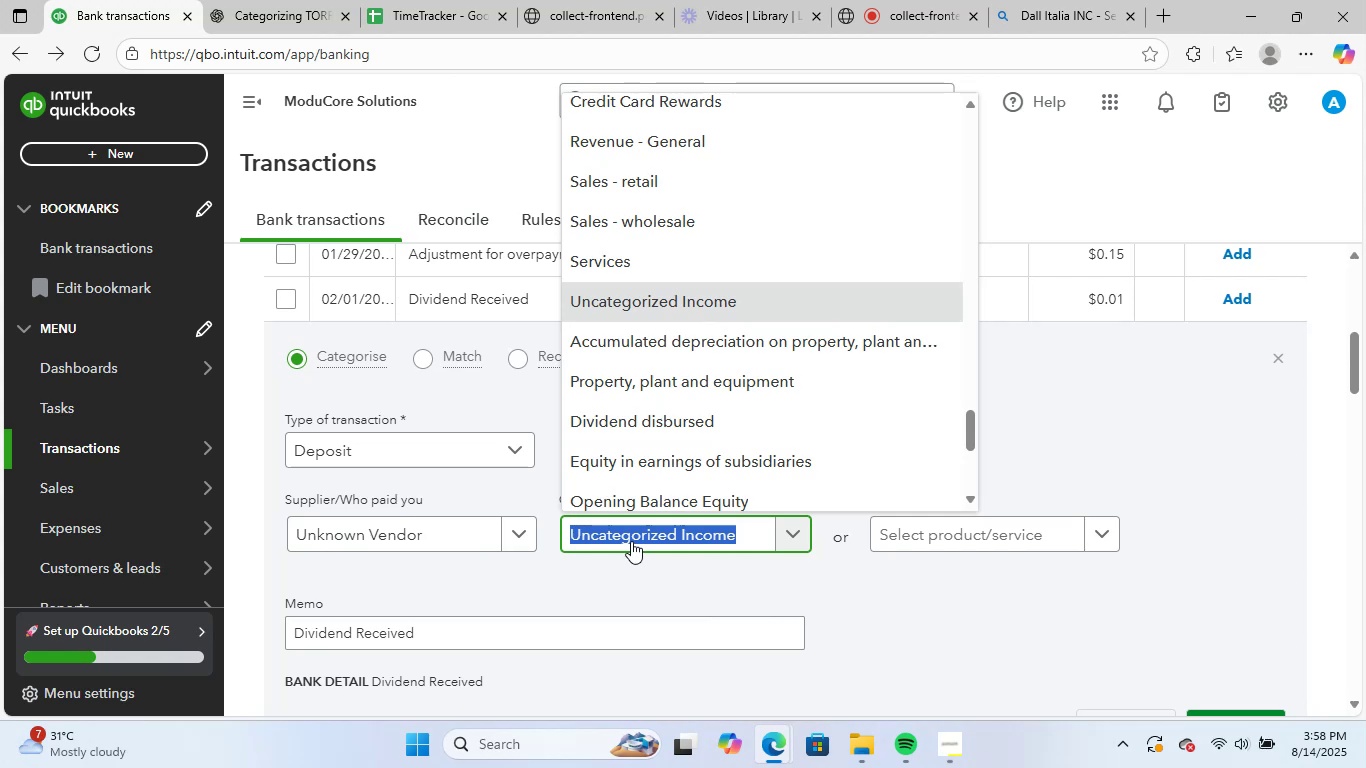 
left_click([801, 577])
 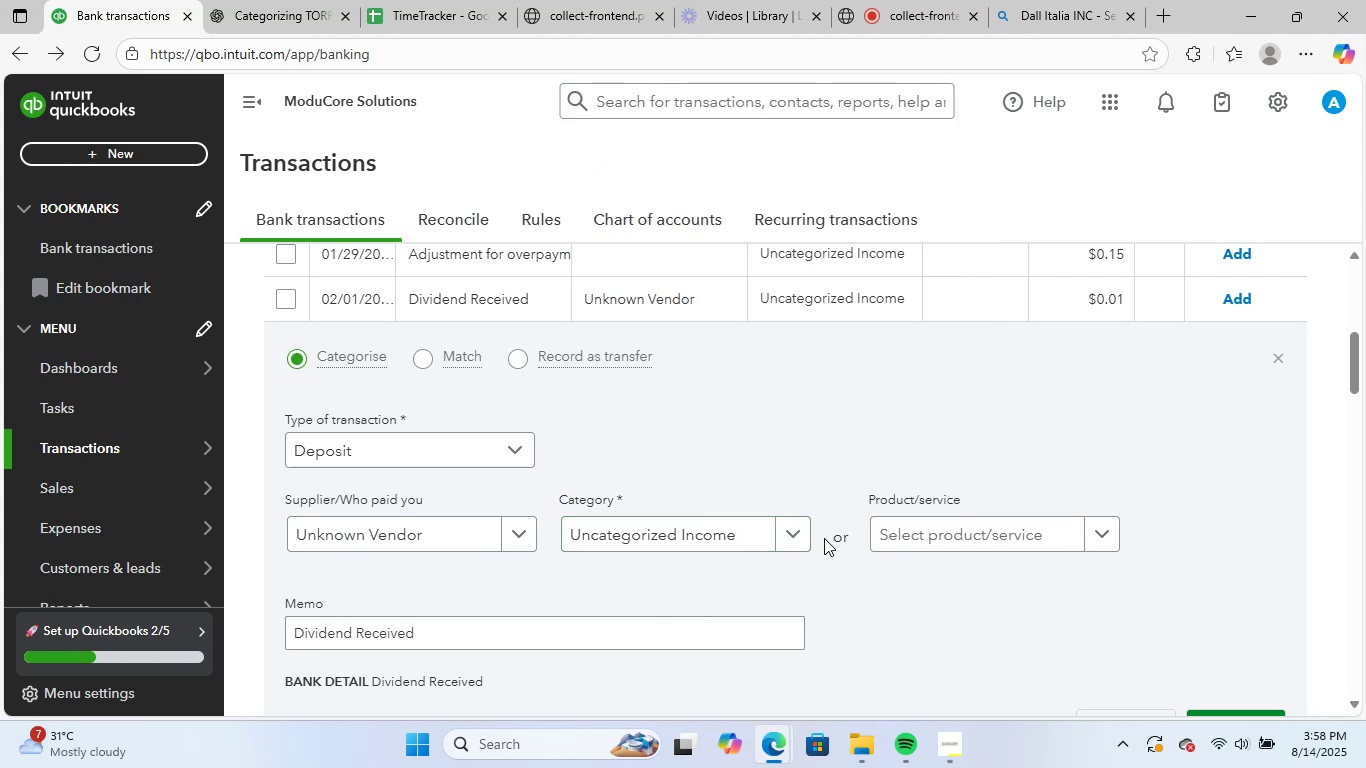 
scroll: coordinate [828, 535], scroll_direction: down, amount: 2.0
 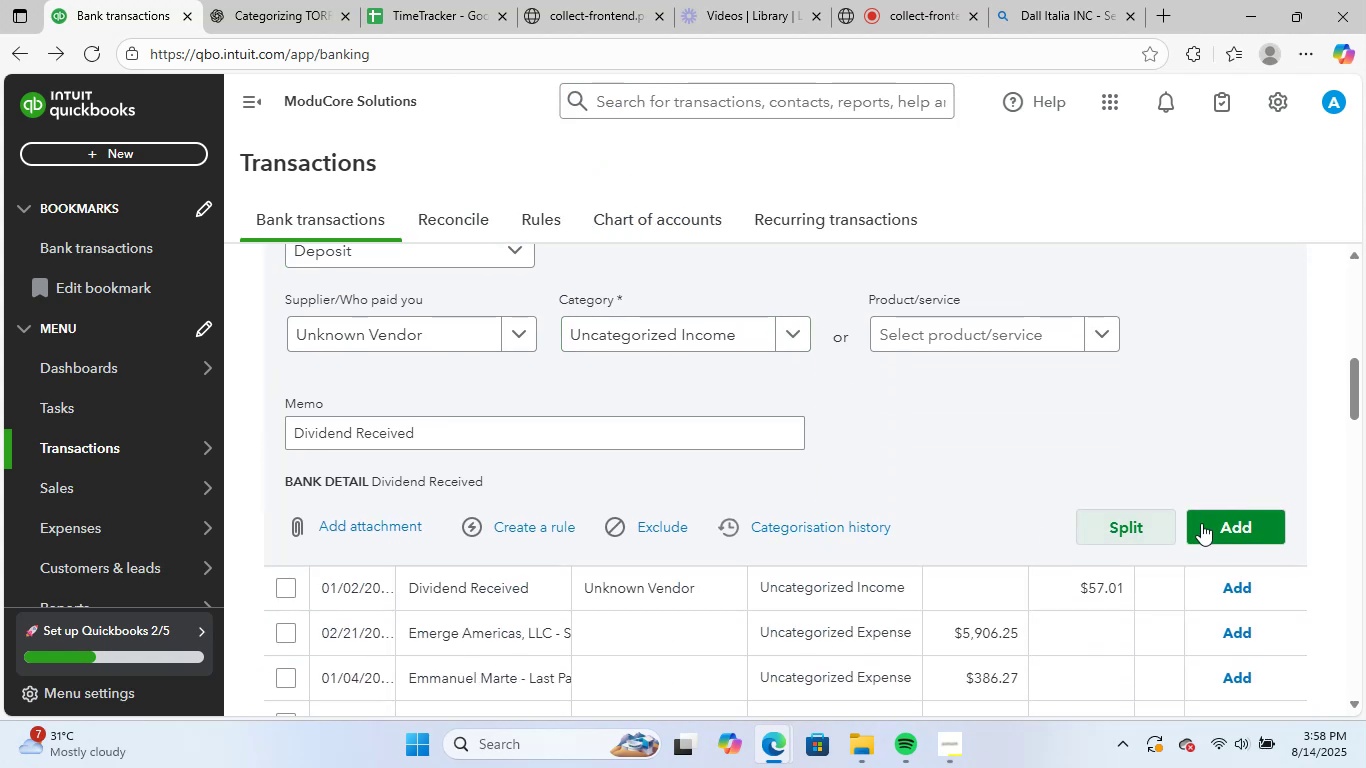 
left_click([1222, 527])
 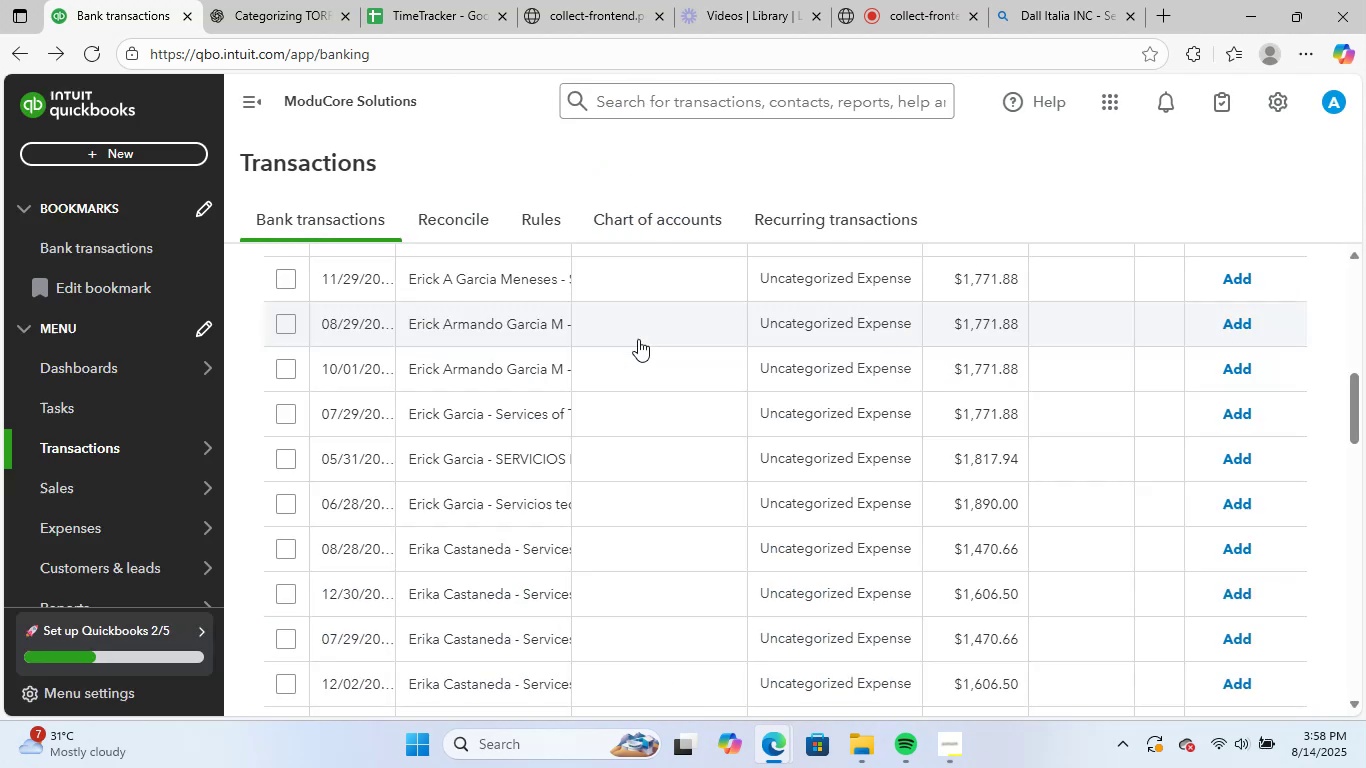 
scroll: coordinate [514, 379], scroll_direction: up, amount: 4.0
 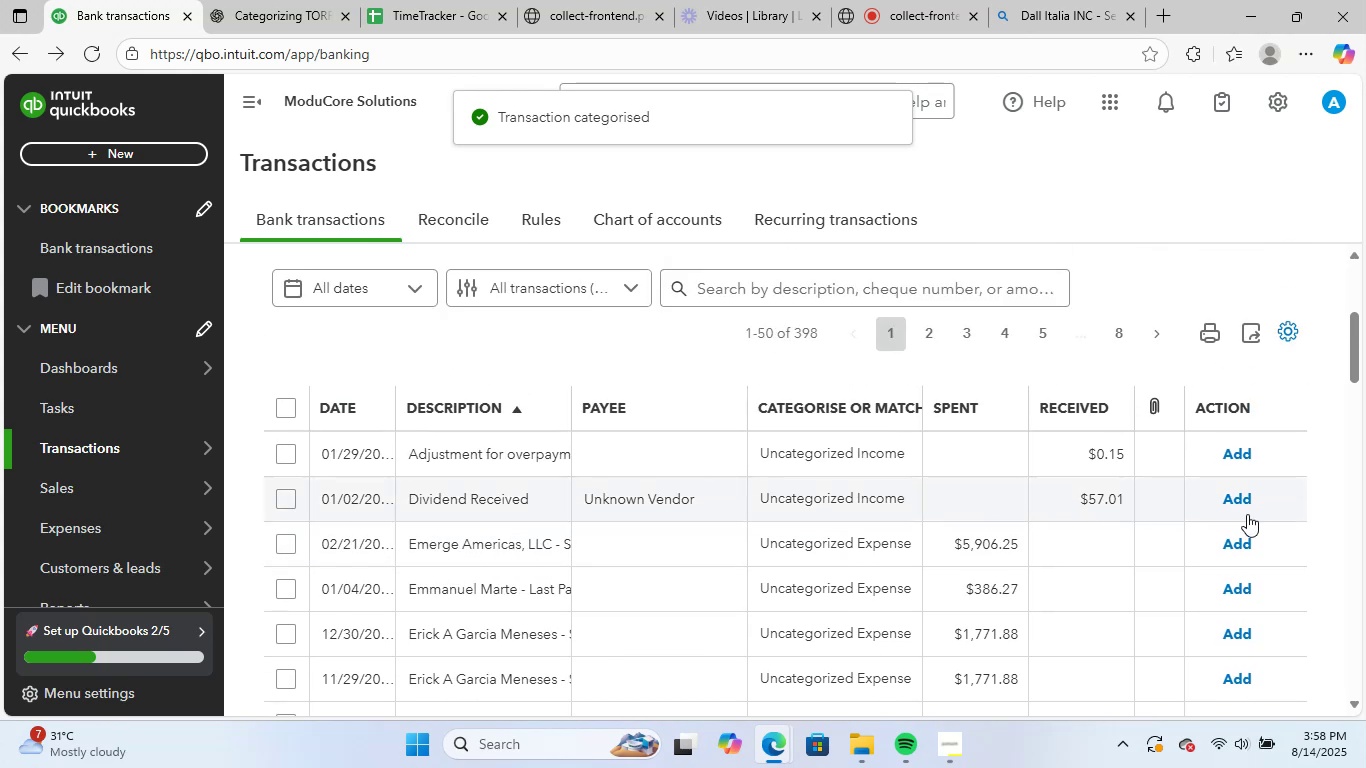 
left_click([1235, 496])
 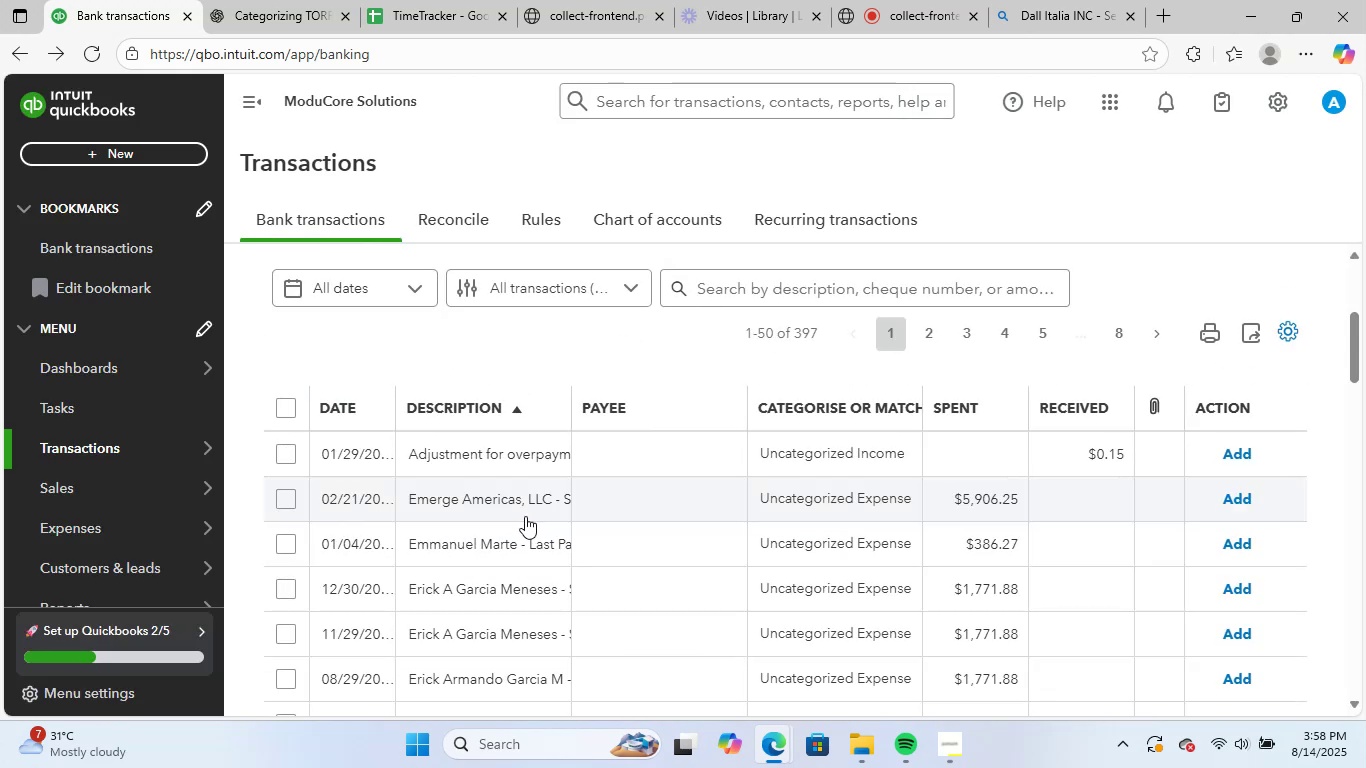 
mouse_move([491, 524])
 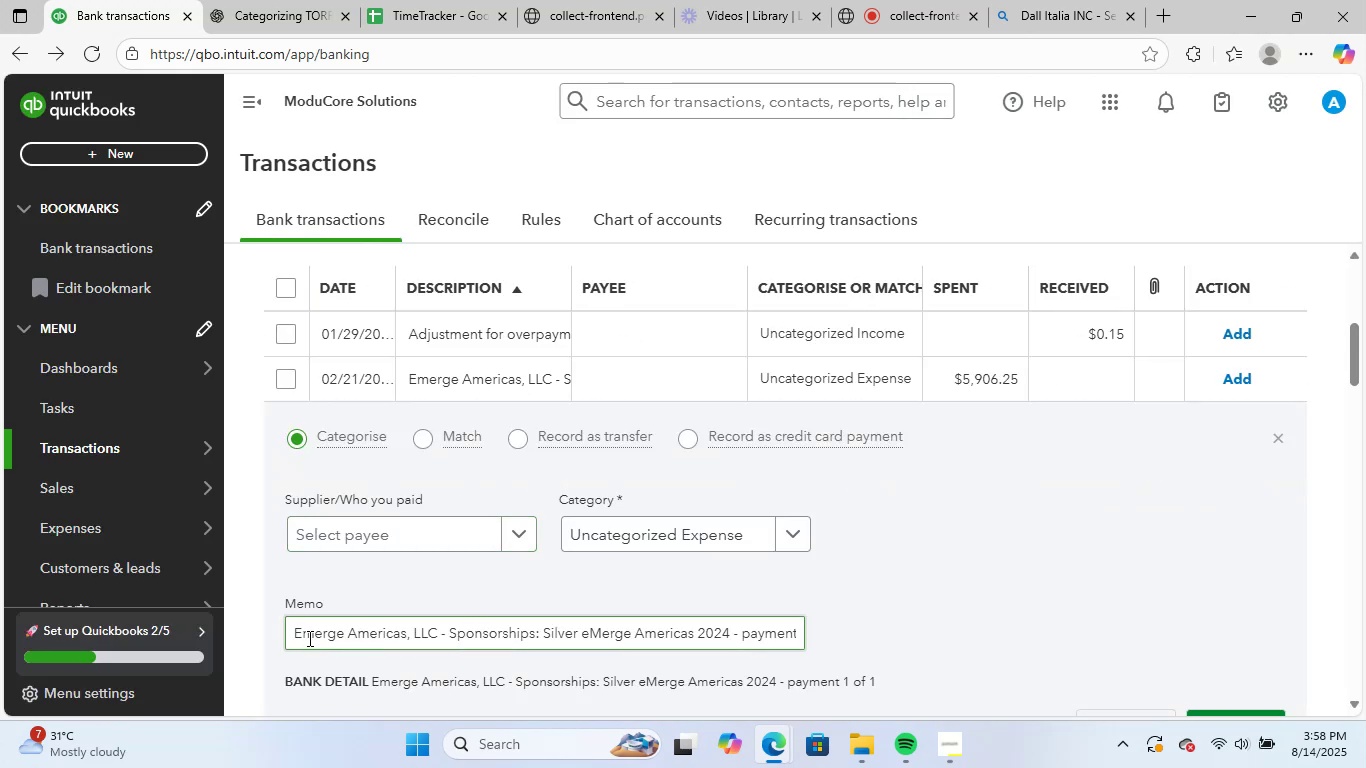 
left_click_drag(start_coordinate=[296, 635], to_coordinate=[1089, 646])
 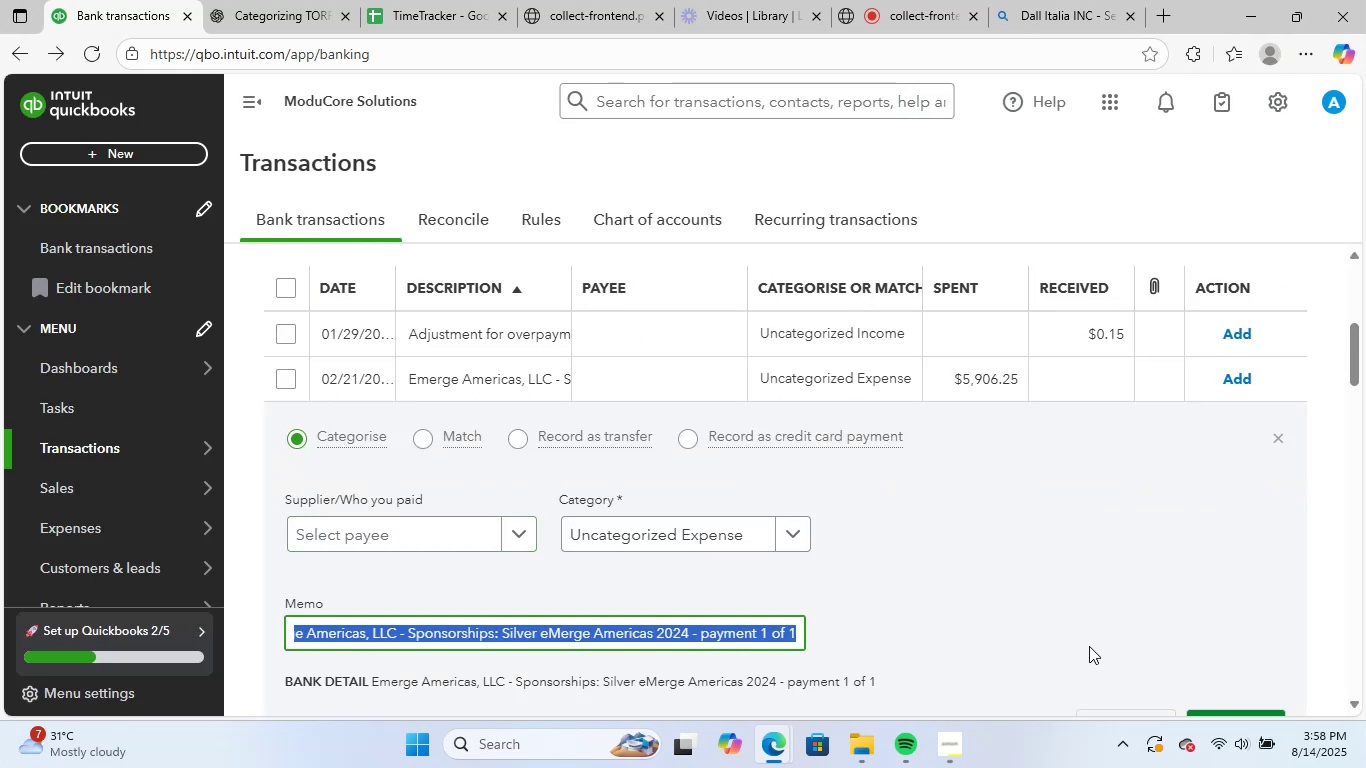 
key(Control+C)
 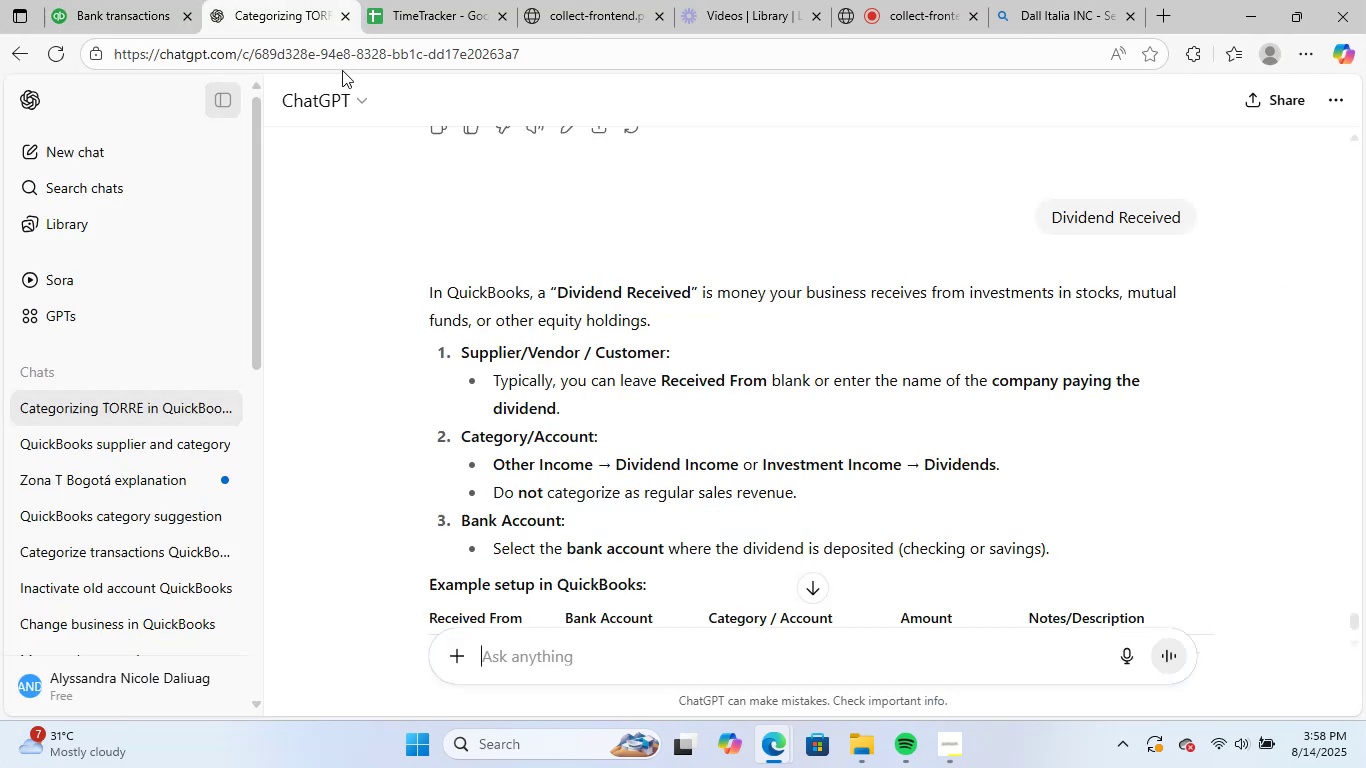 
key(Control+V)
 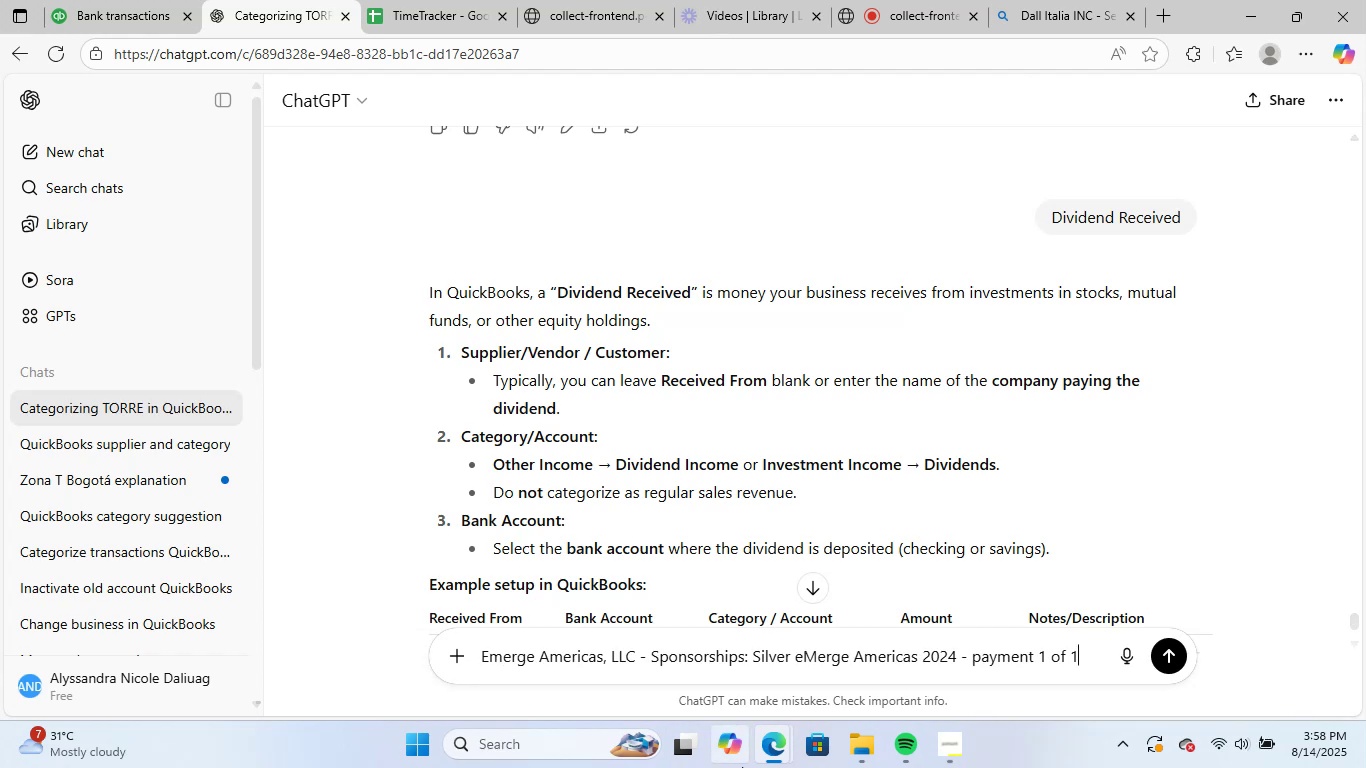 
key(NumpadEnter)
 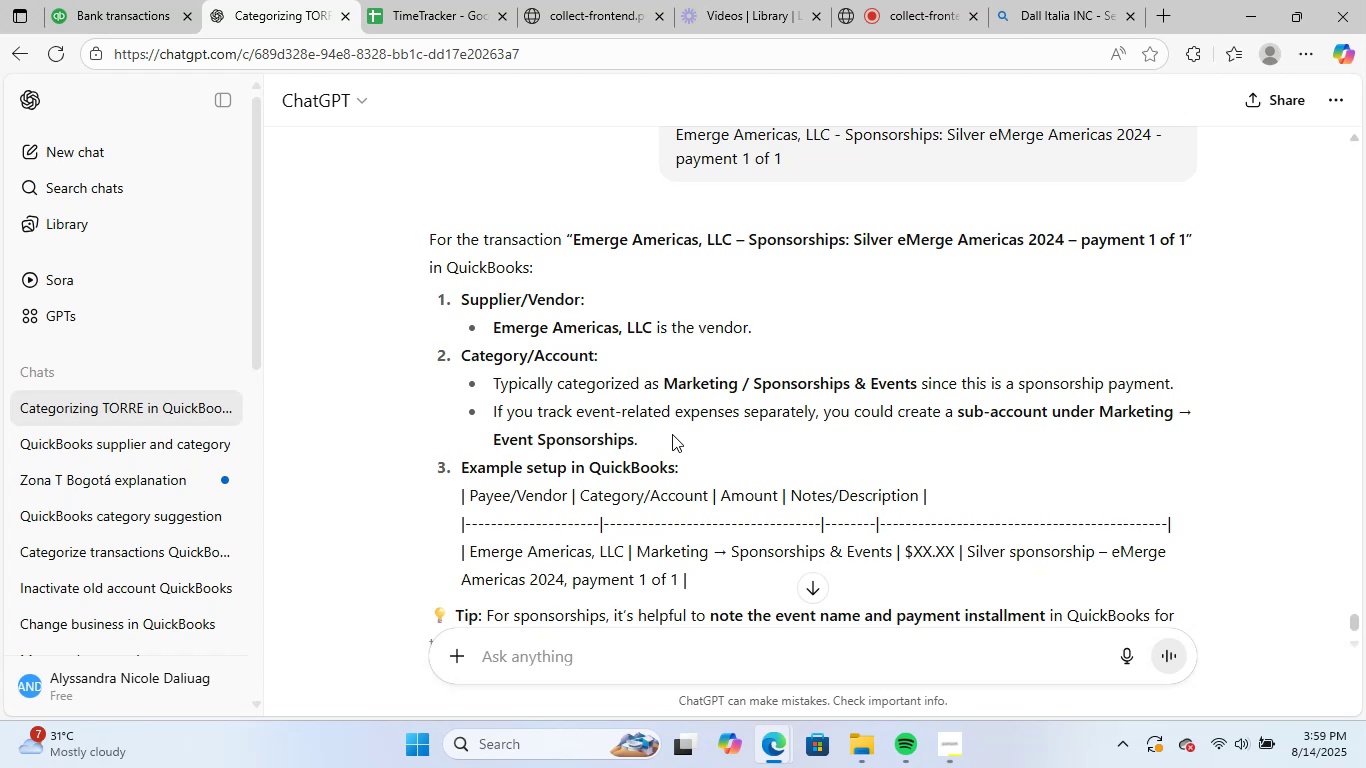 
wait(25.09)
 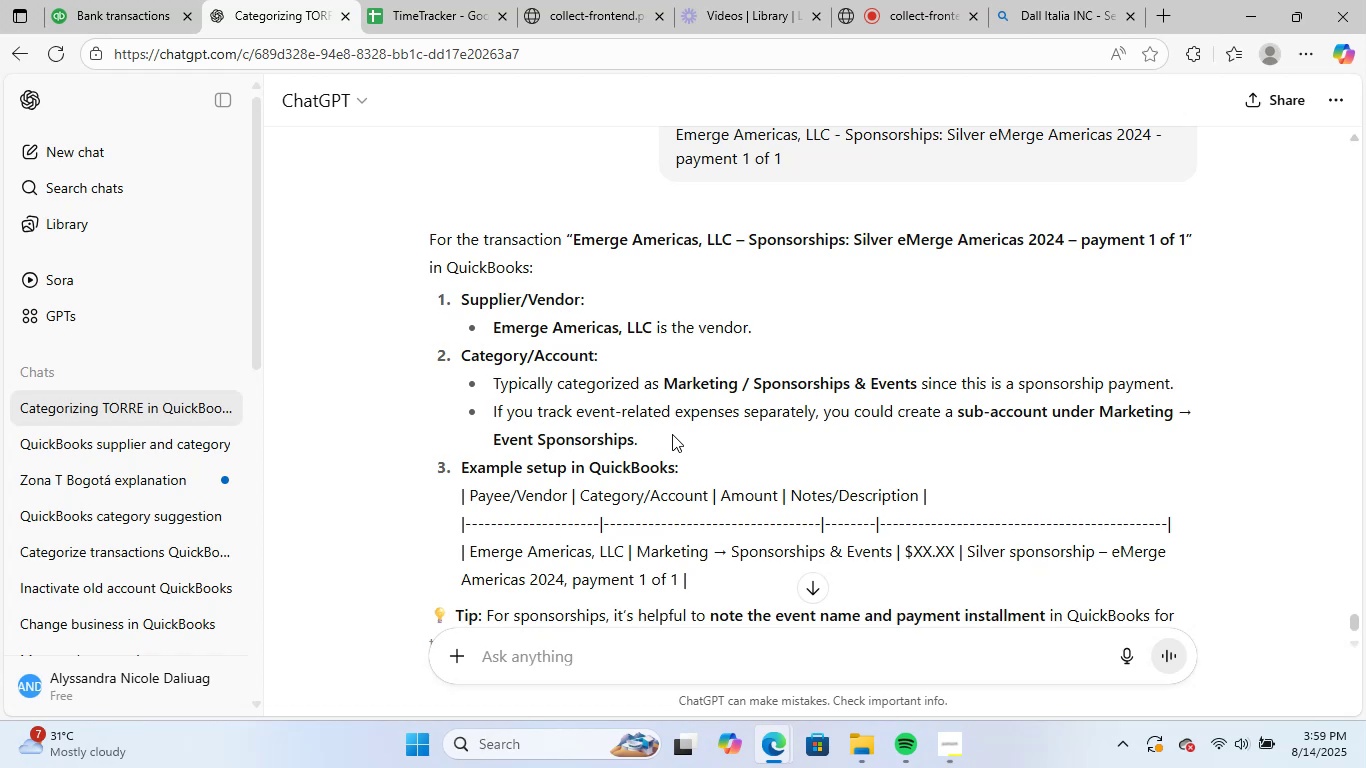 
left_click_drag(start_coordinate=[651, 329], to_coordinate=[496, 328])
 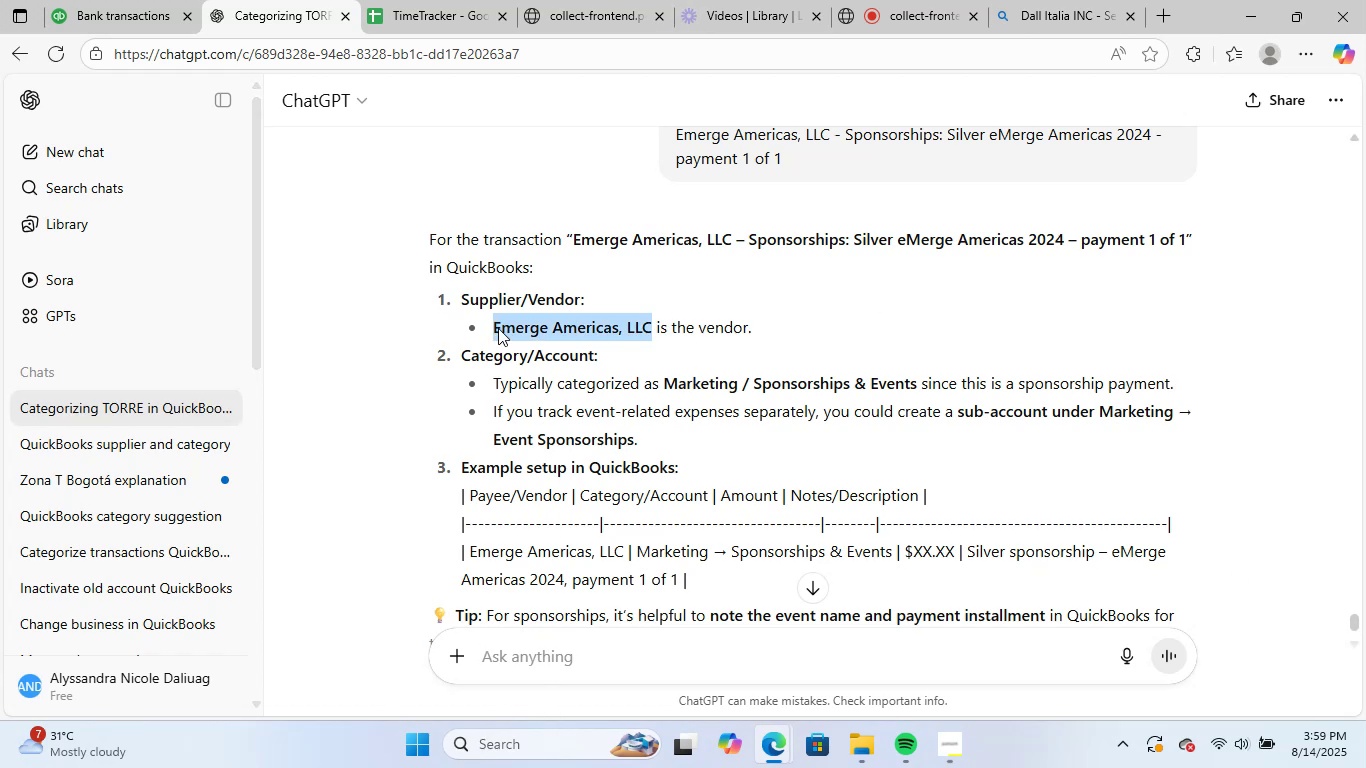 
key(Control+C)
 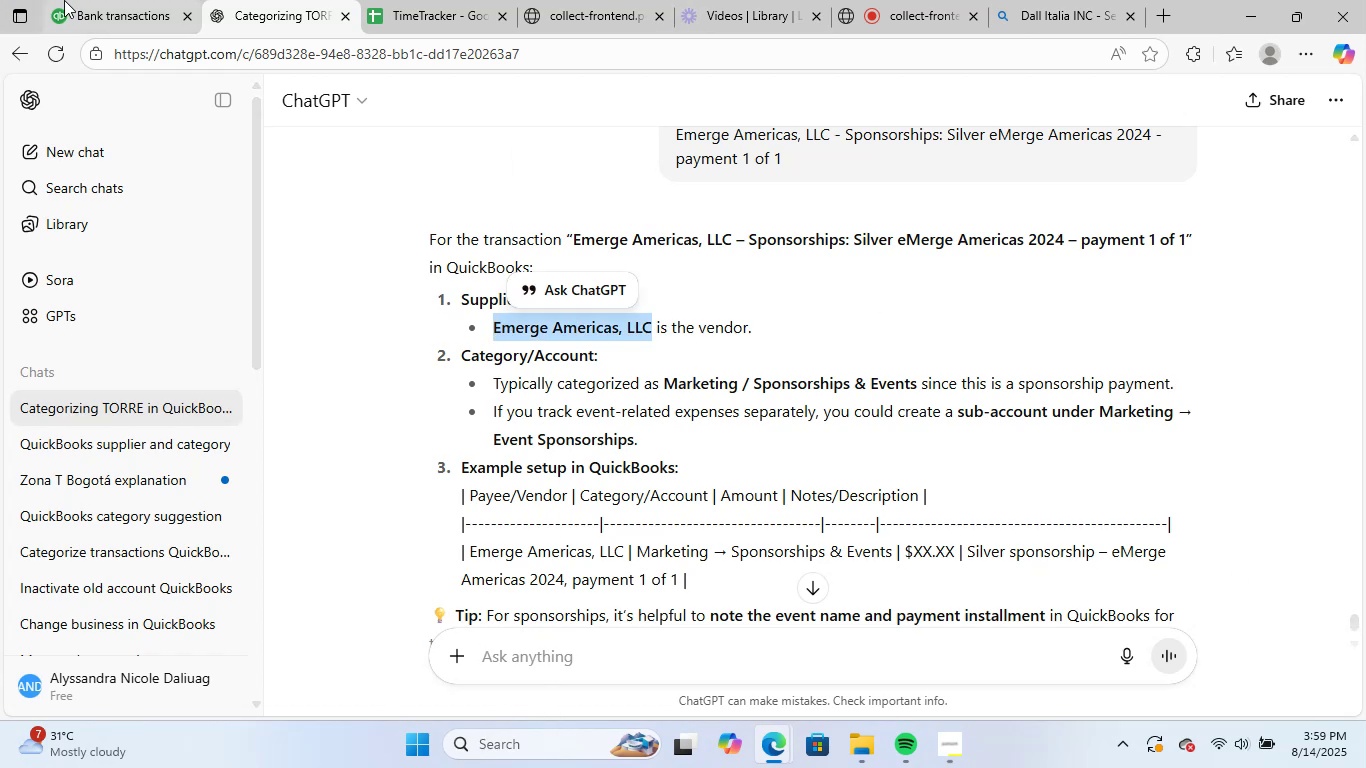 
left_click([70, 0])
 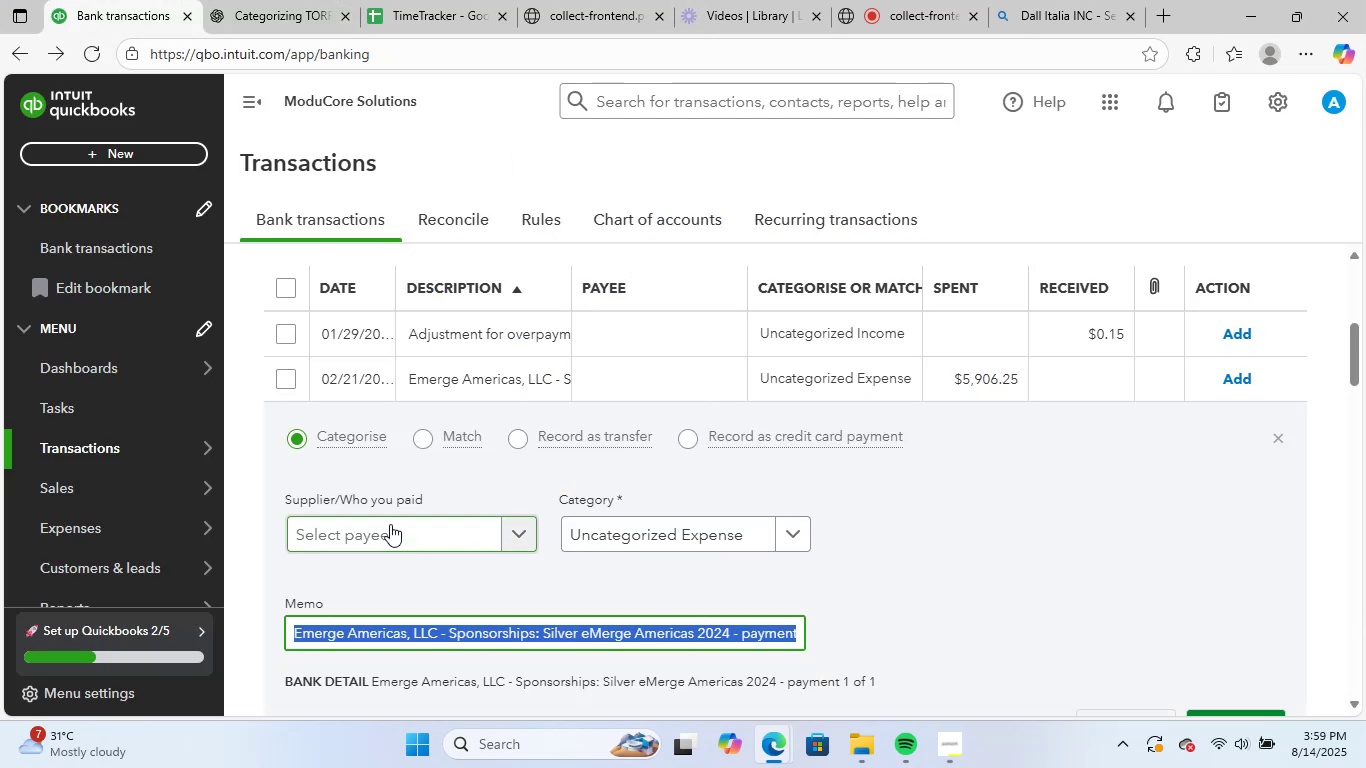 
key(Control+V)
 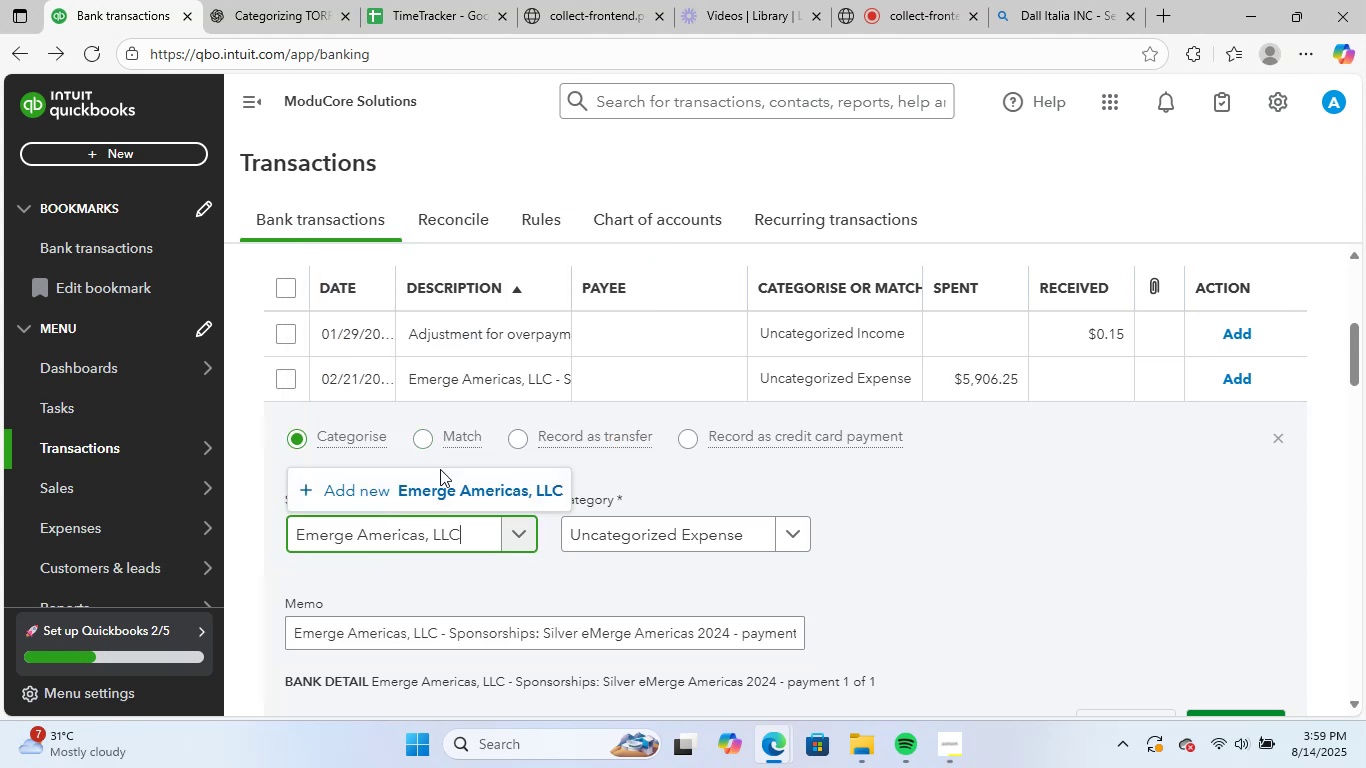 
left_click([454, 488])
 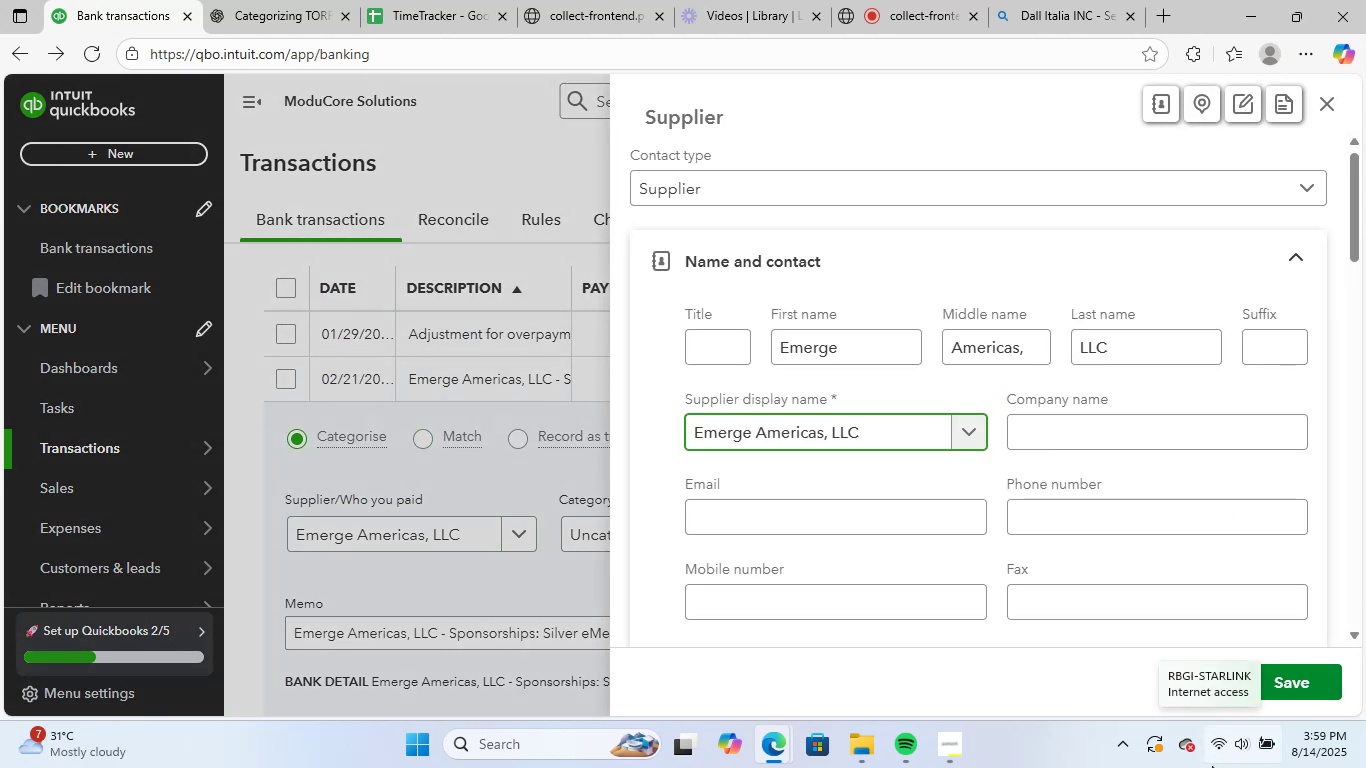 
wait(5.9)
 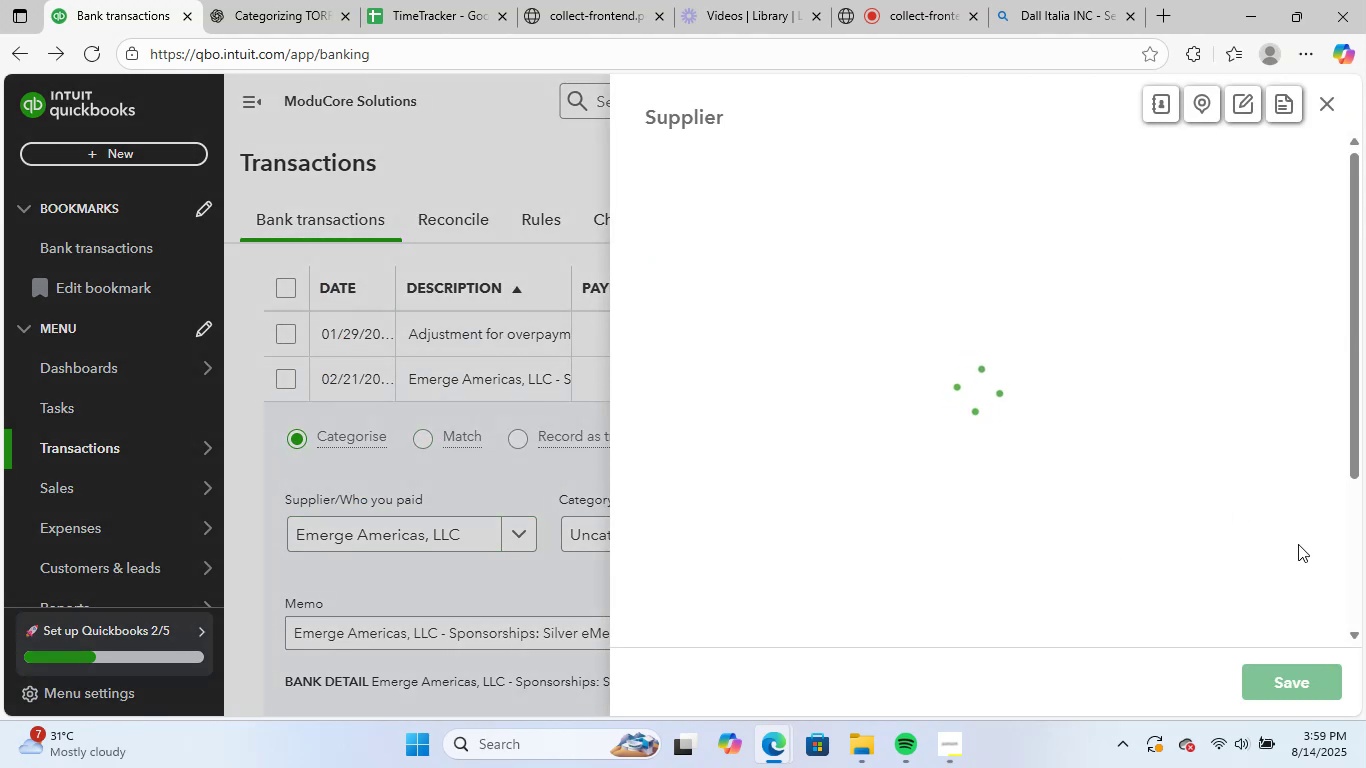 
left_click([1278, 681])
 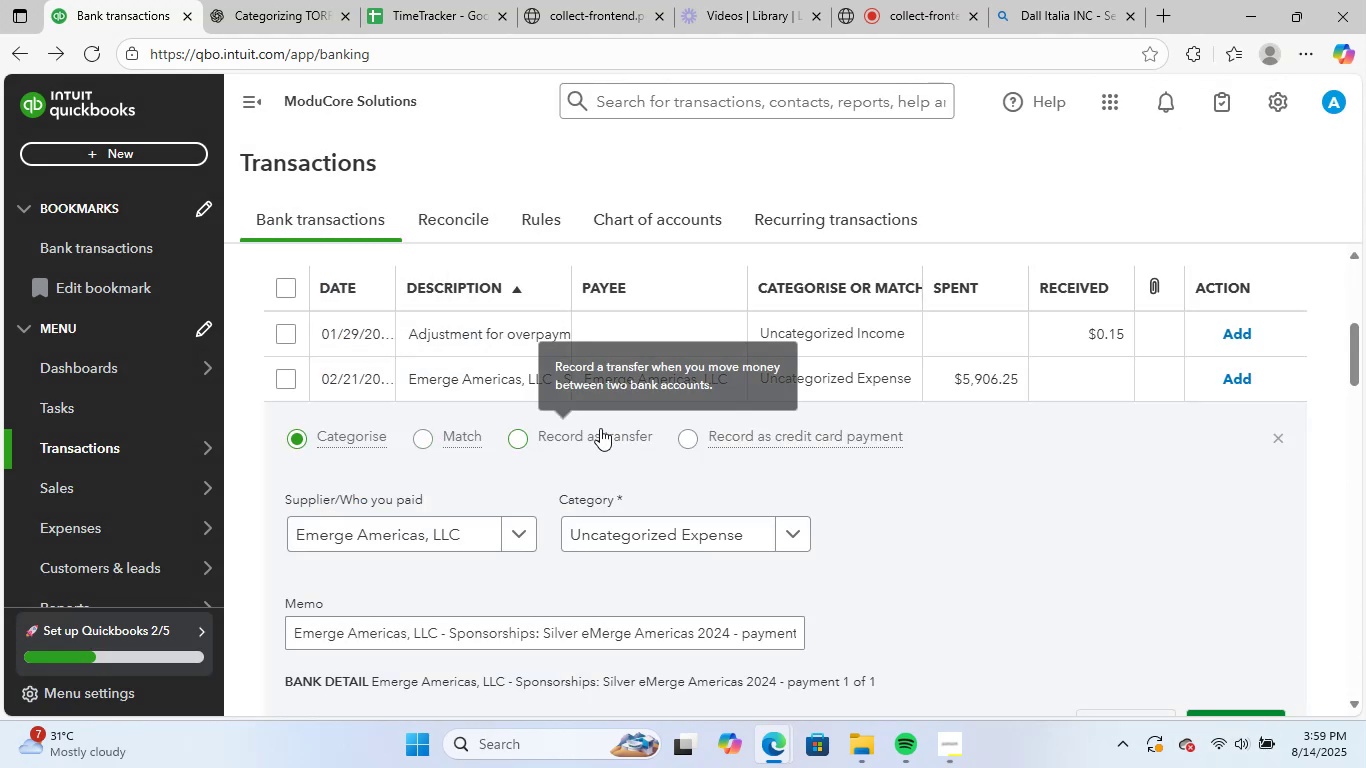 
scroll: coordinate [757, 449], scroll_direction: down, amount: 2.0
 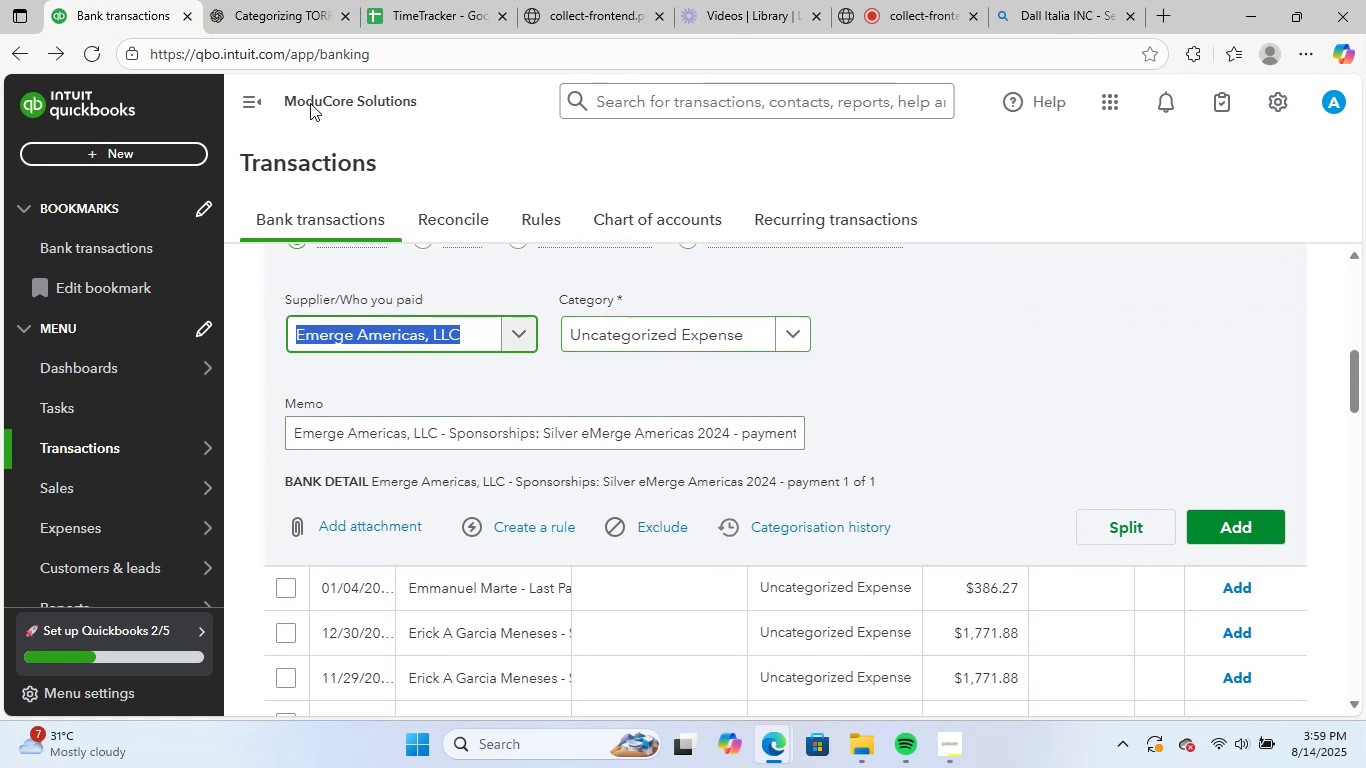 
left_click([315, 0])
 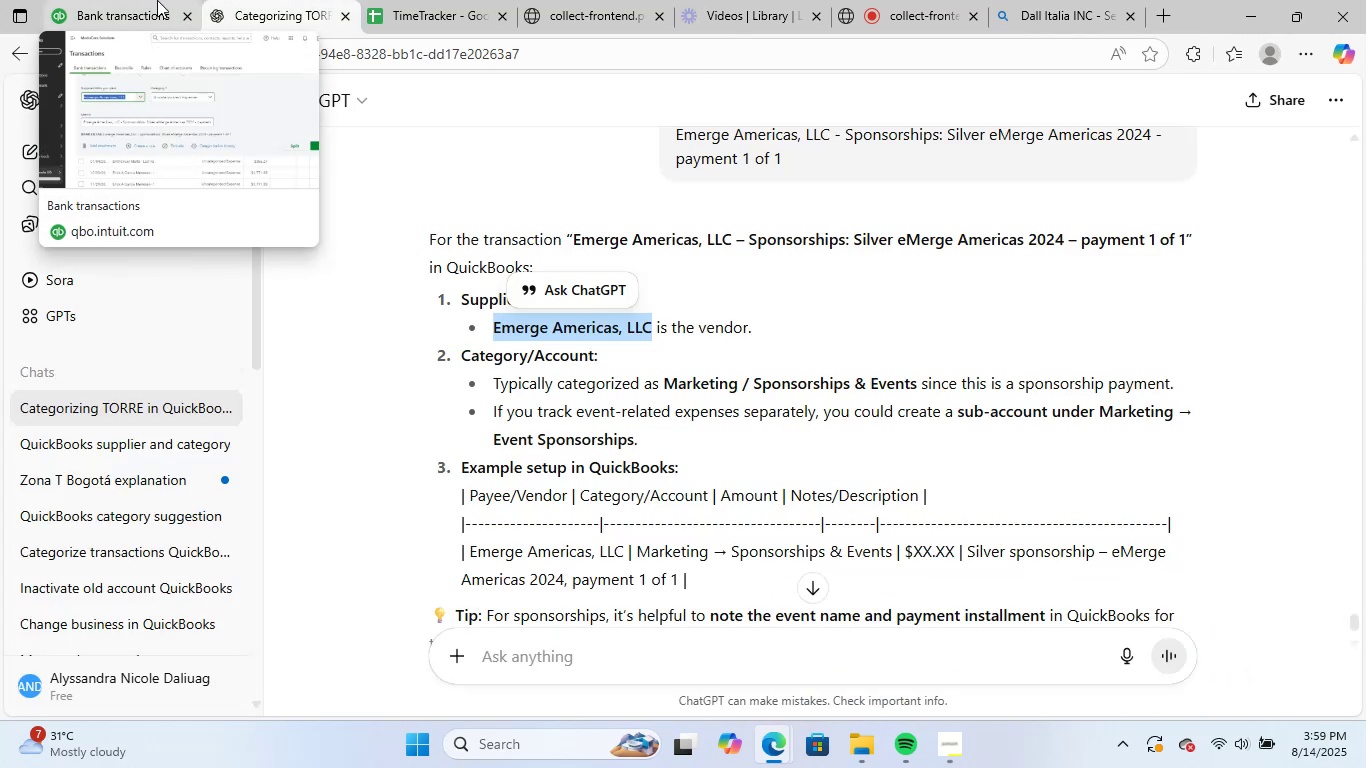 
left_click([160, 0])
 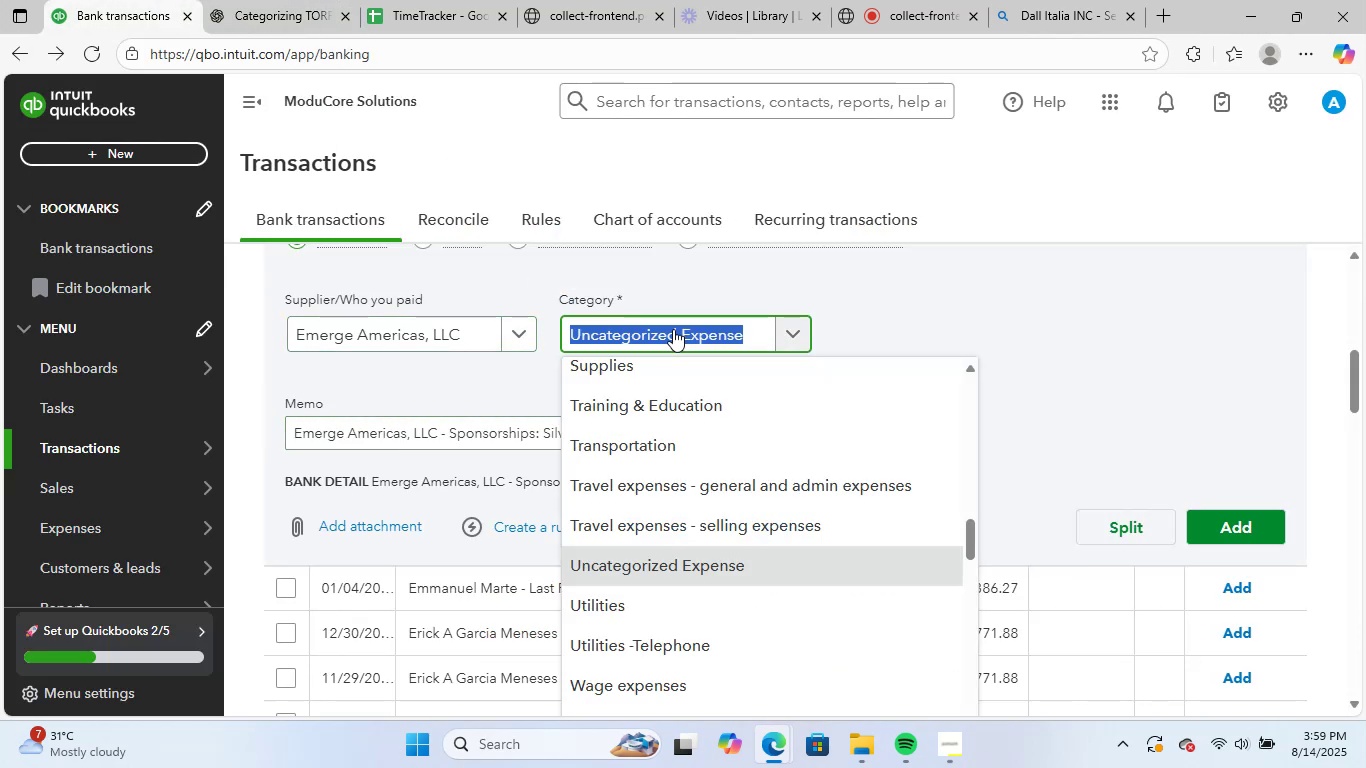 
type(mark)
 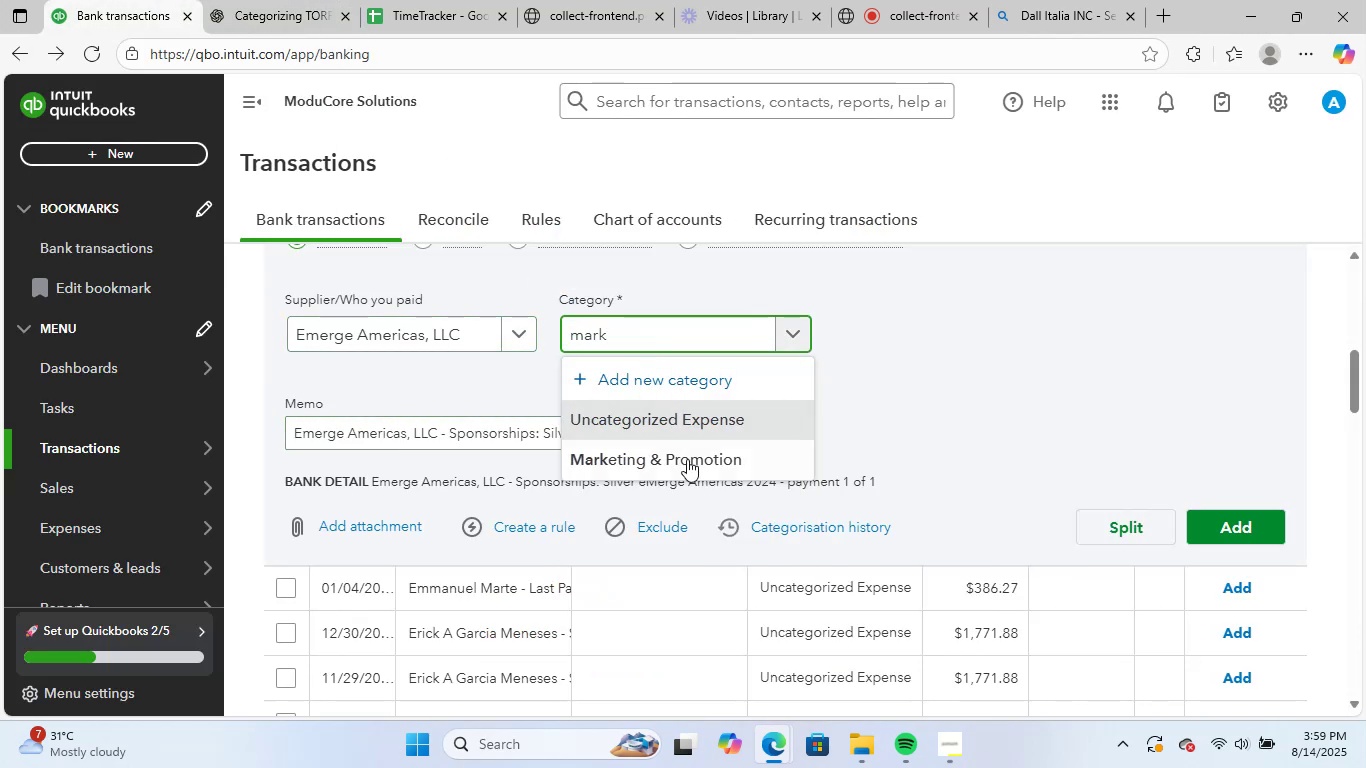 
left_click([678, 474])
 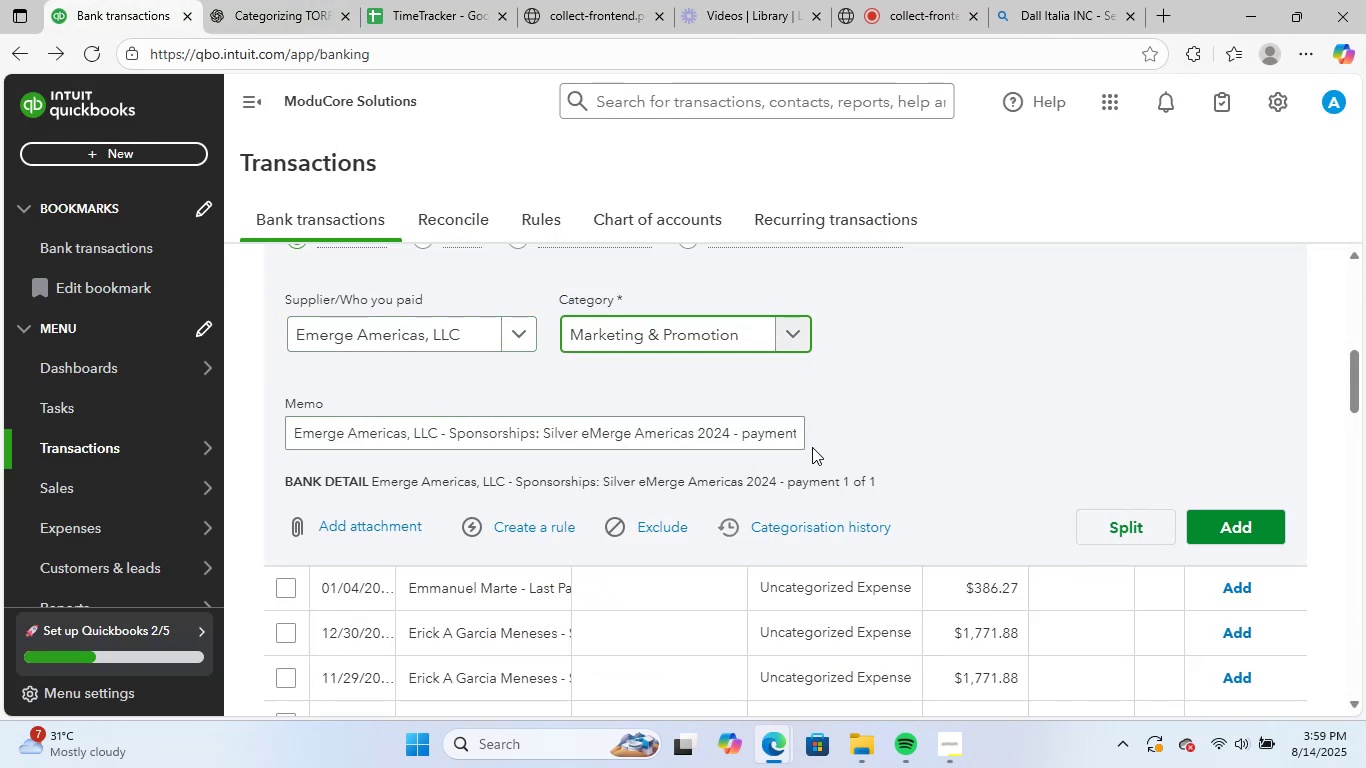 
scroll: coordinate [801, 408], scroll_direction: down, amount: 1.0
 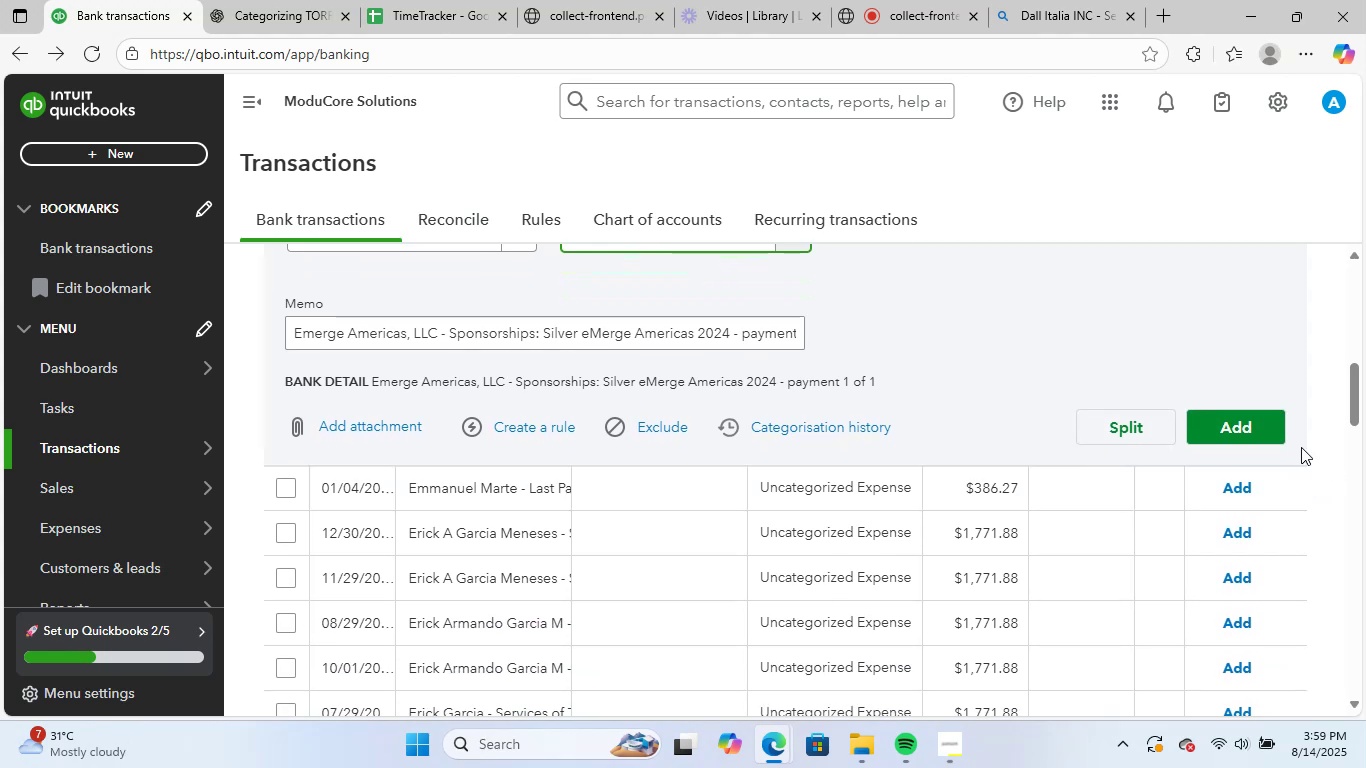 
left_click([1239, 433])
 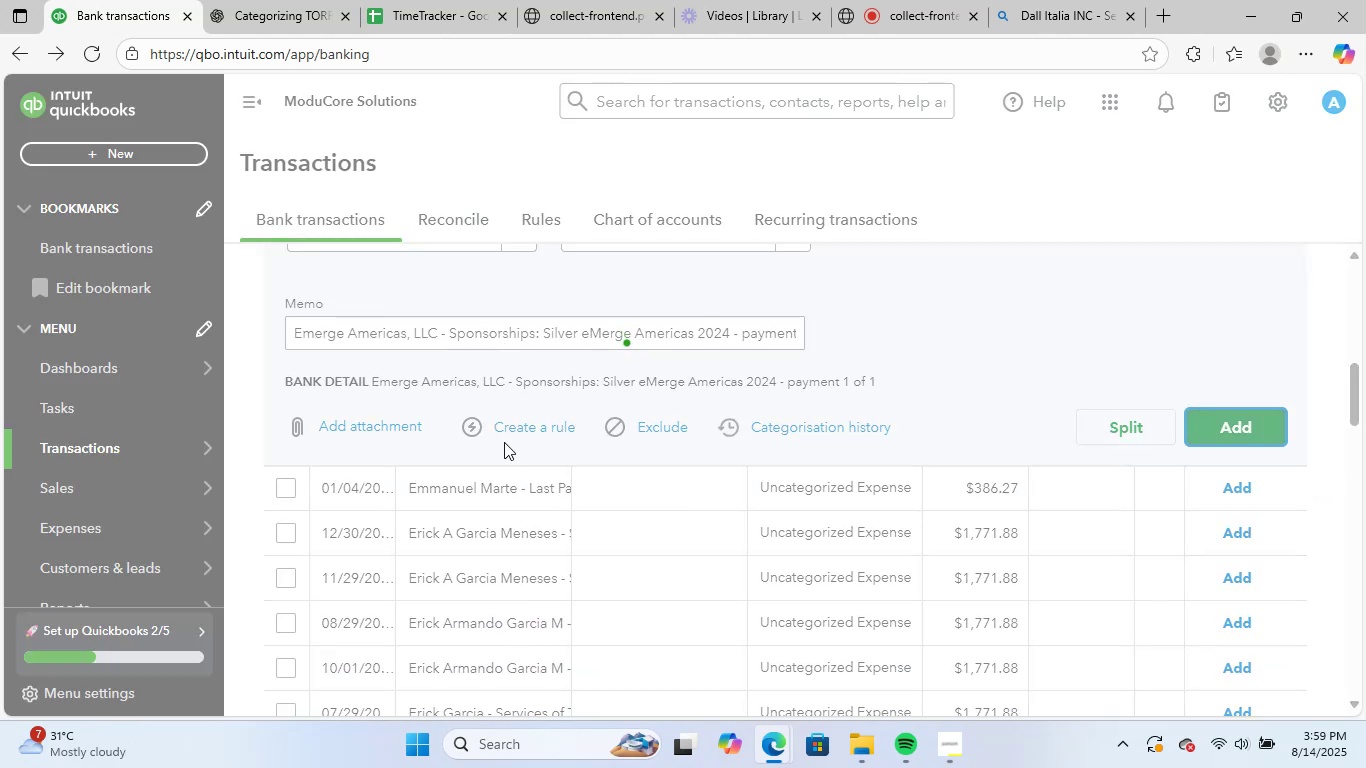 
scroll: coordinate [519, 402], scroll_direction: up, amount: 4.0
 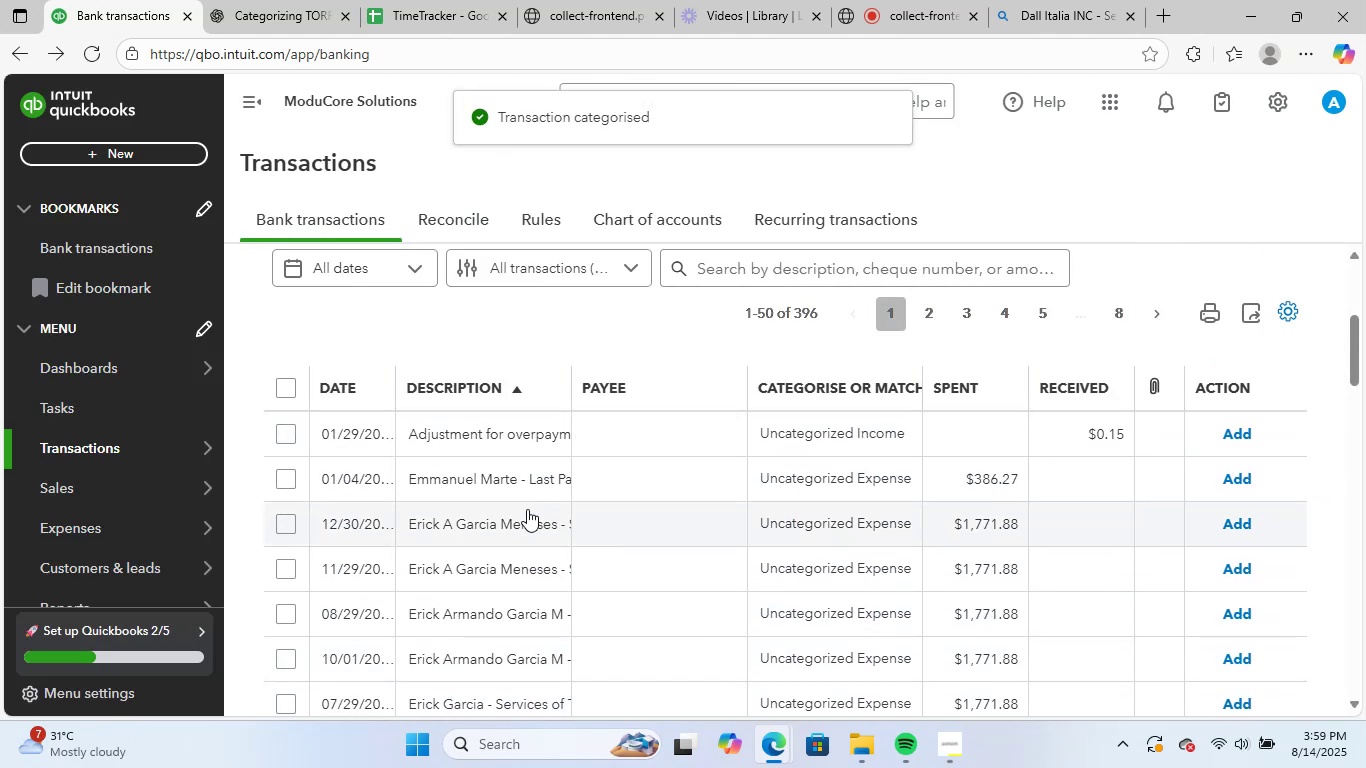 
left_click([515, 492])
 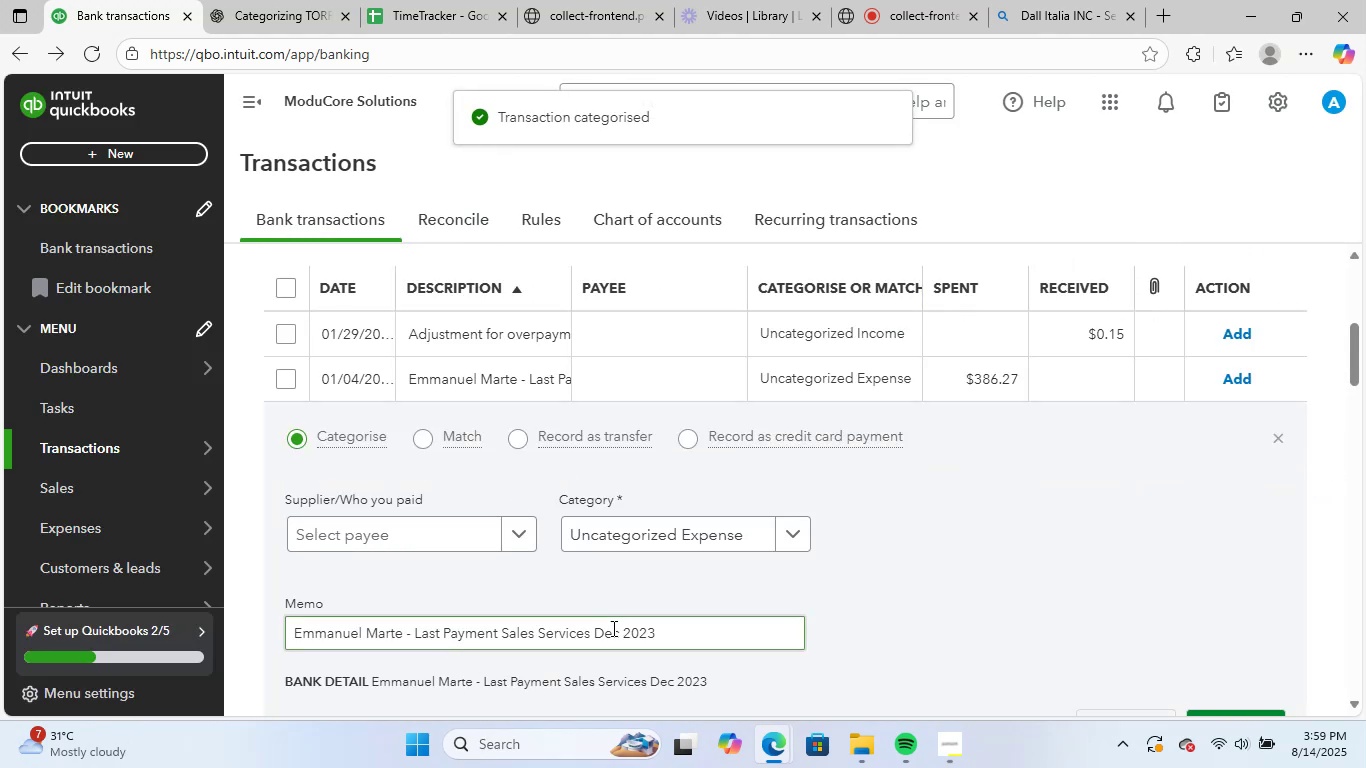 
left_click_drag(start_coordinate=[694, 637], to_coordinate=[252, 628])
 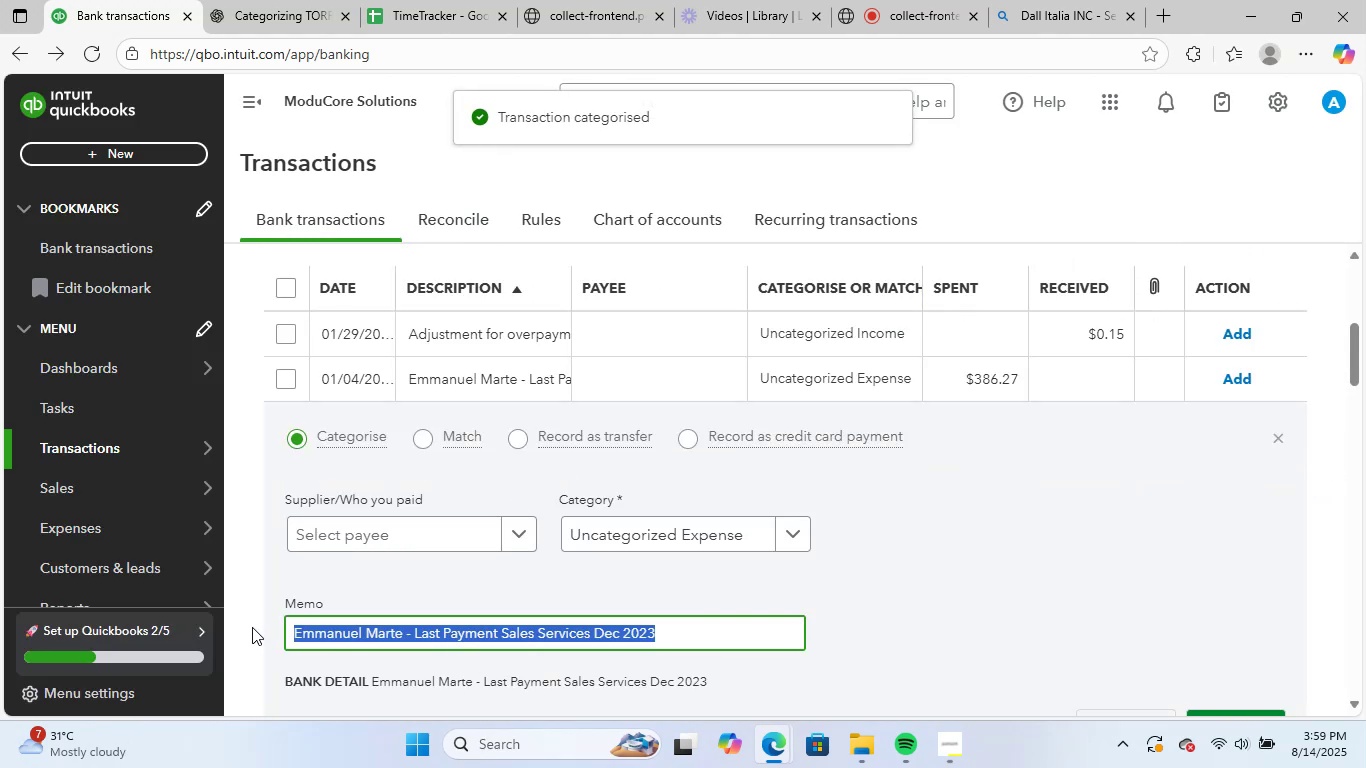 
key(Control+C)
 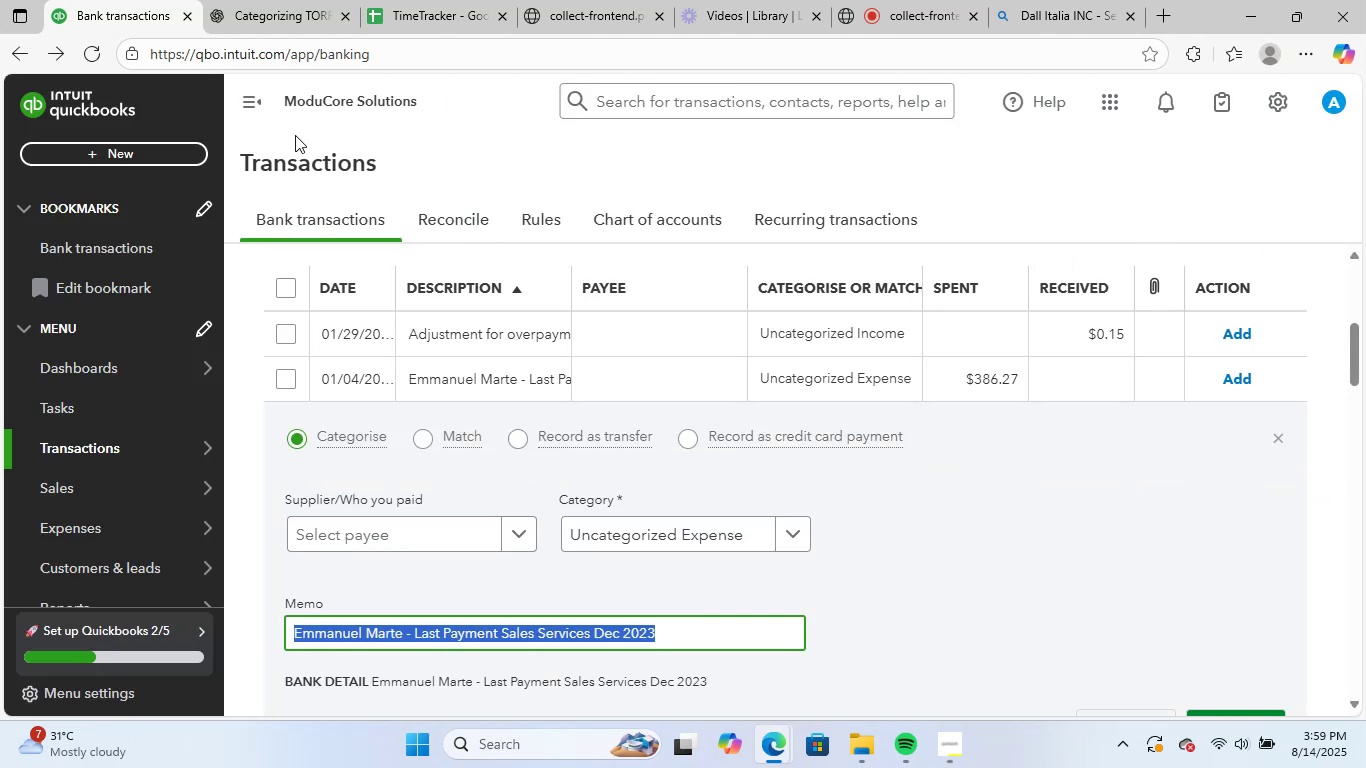 
left_click_drag(start_coordinate=[258, 0], to_coordinate=[260, 11])
 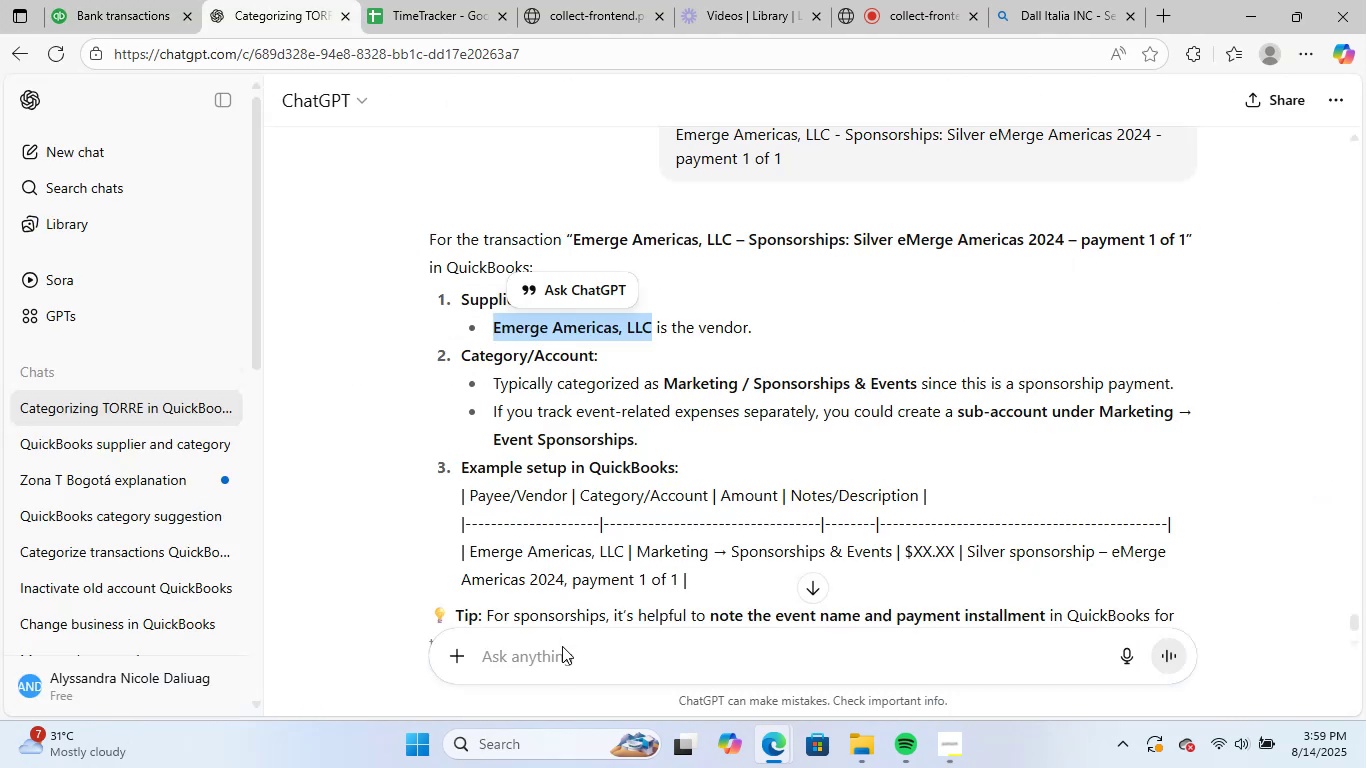 
left_click([554, 669])
 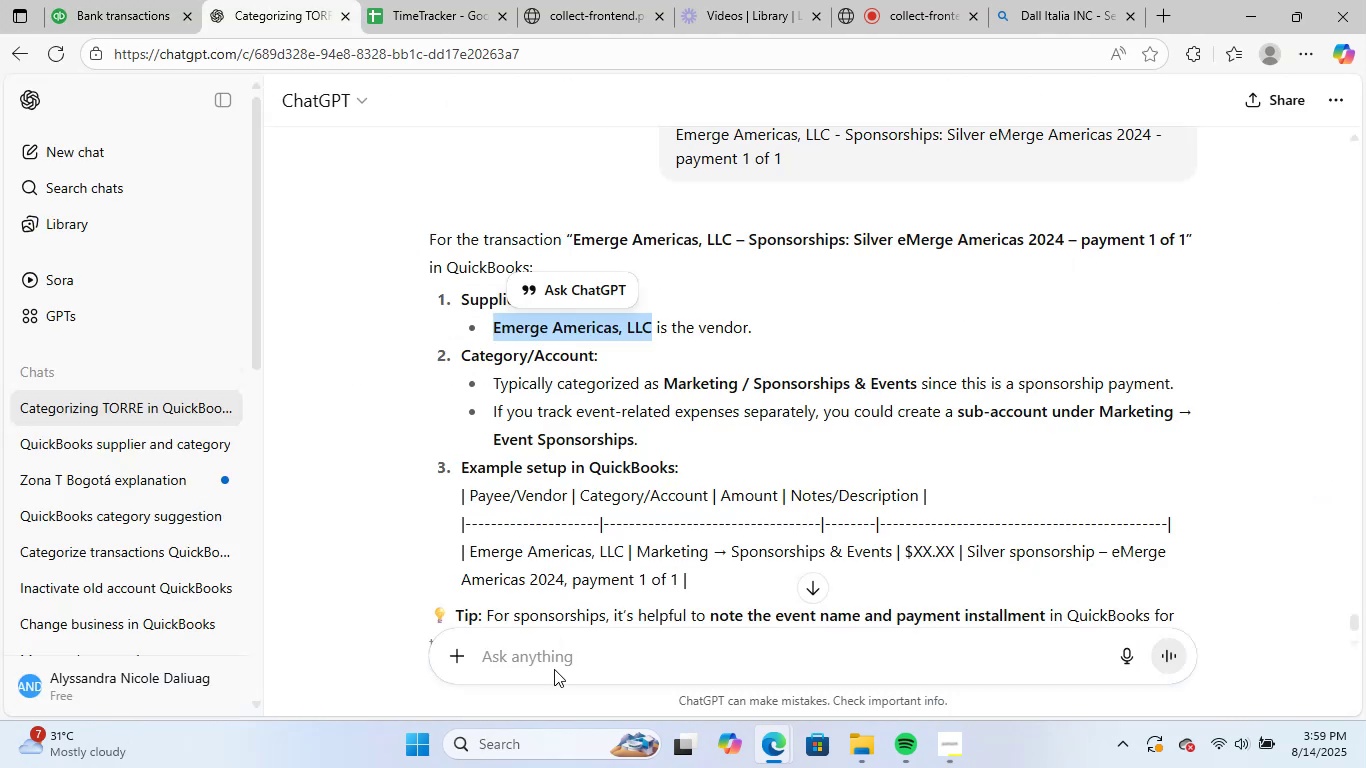 
key(Control+ControlLeft)
 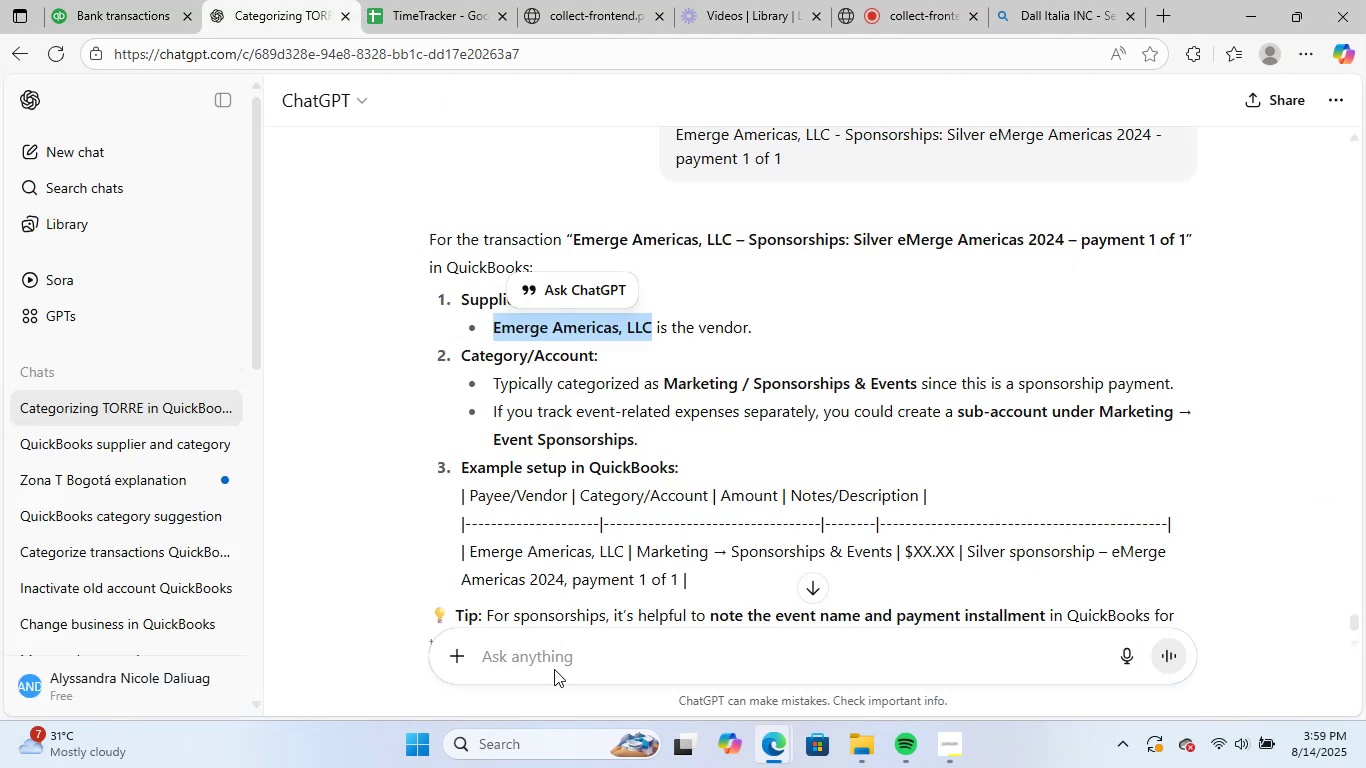 
key(Control+V)
 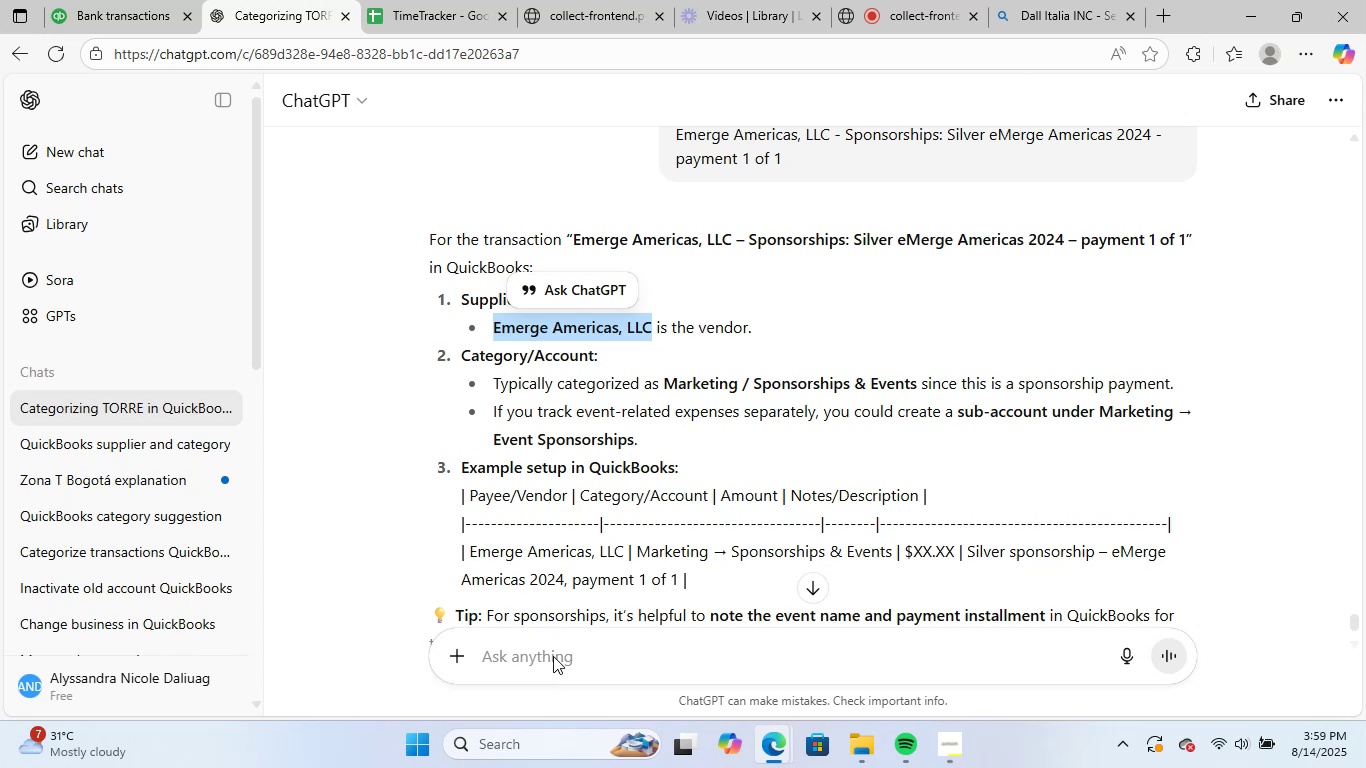 
left_click([553, 655])
 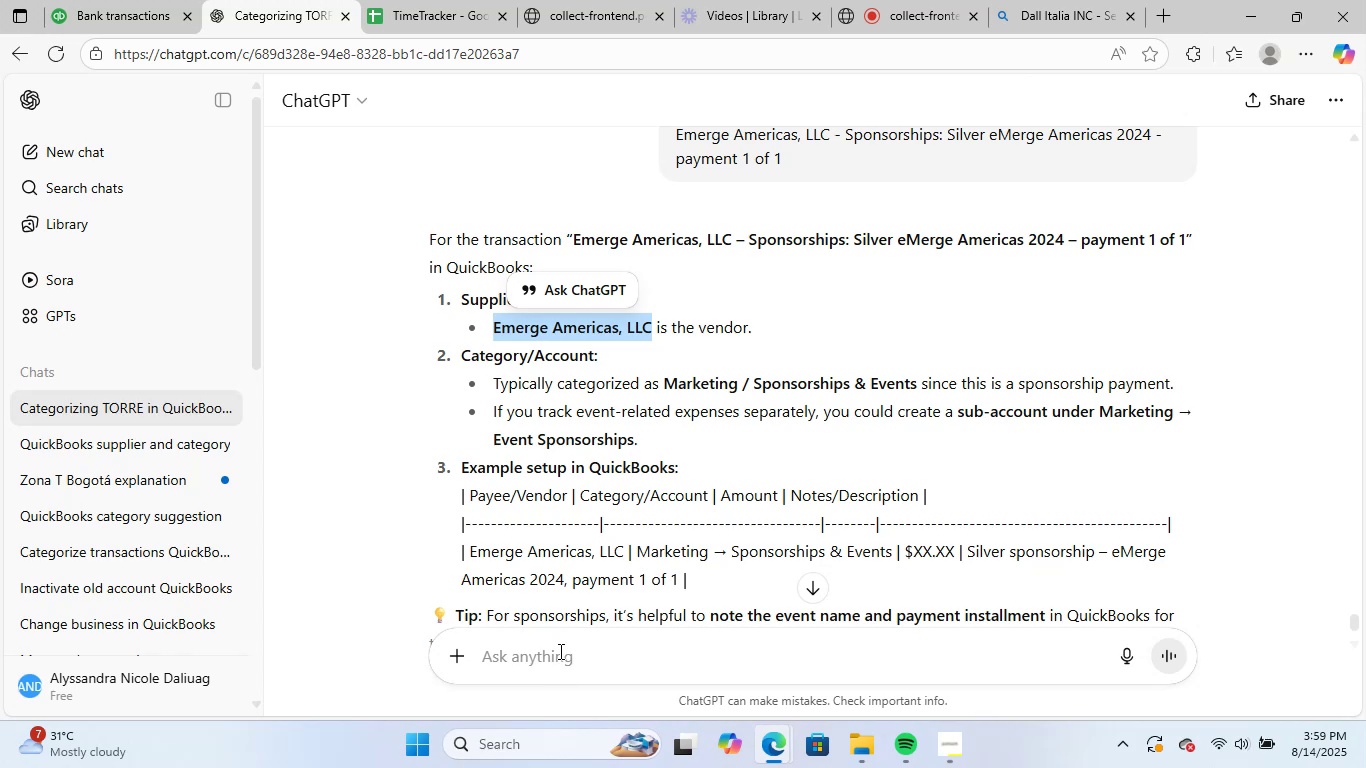 
left_click([559, 651])
 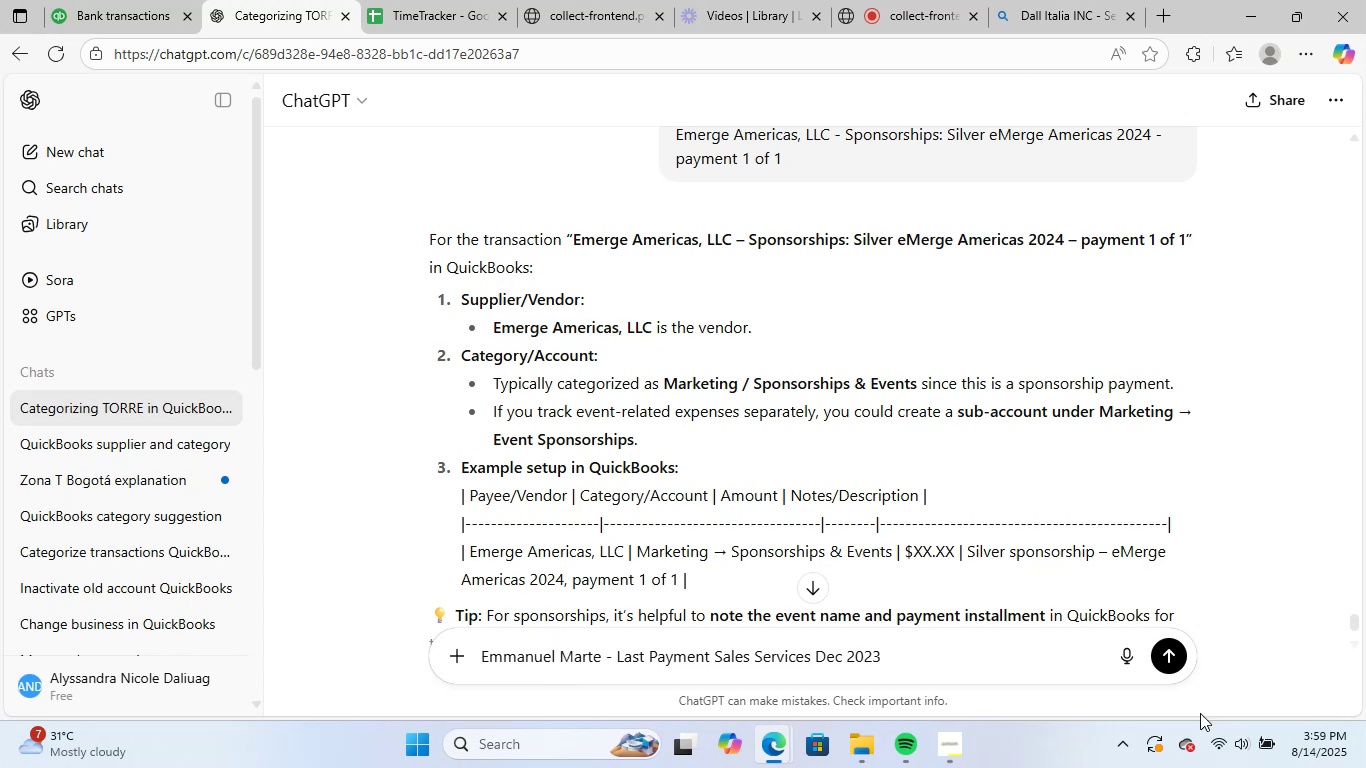 
key(NumpadEnter)
 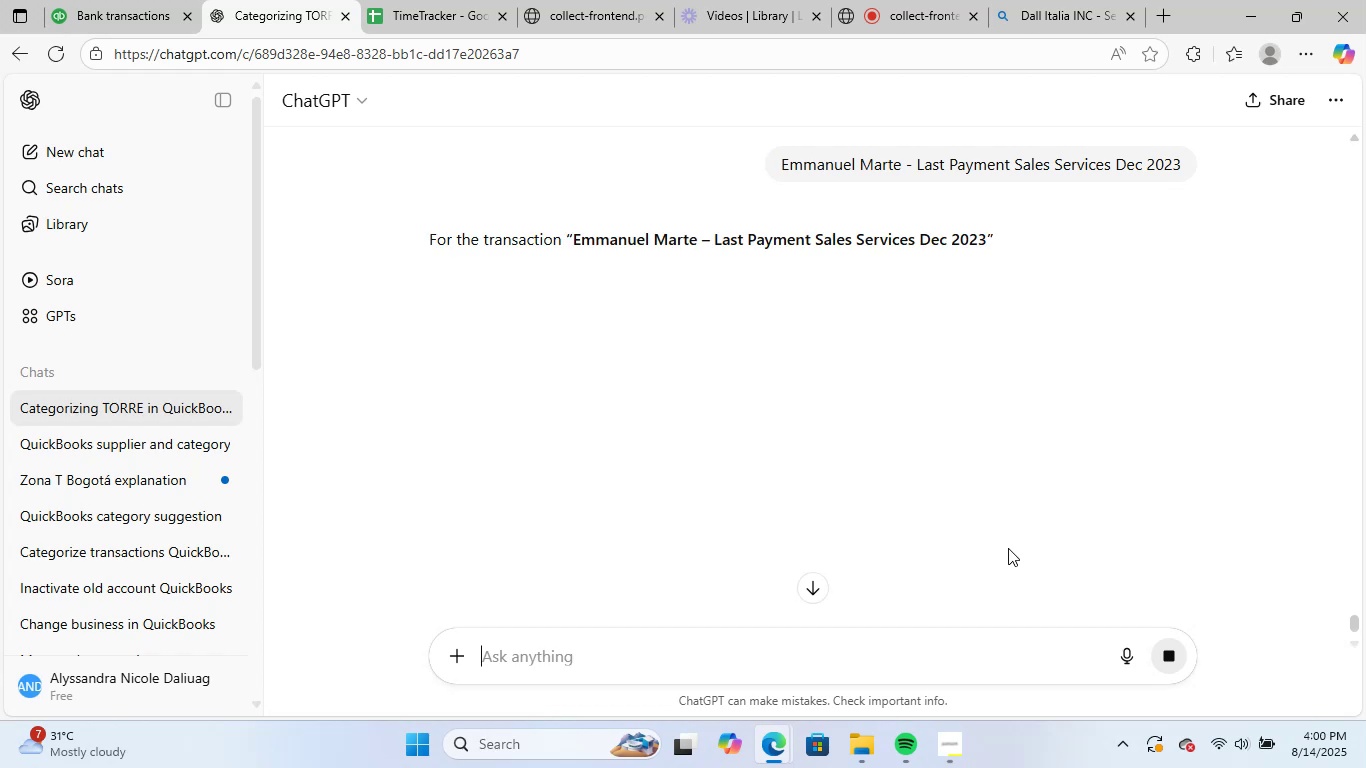 
wait(15.43)
 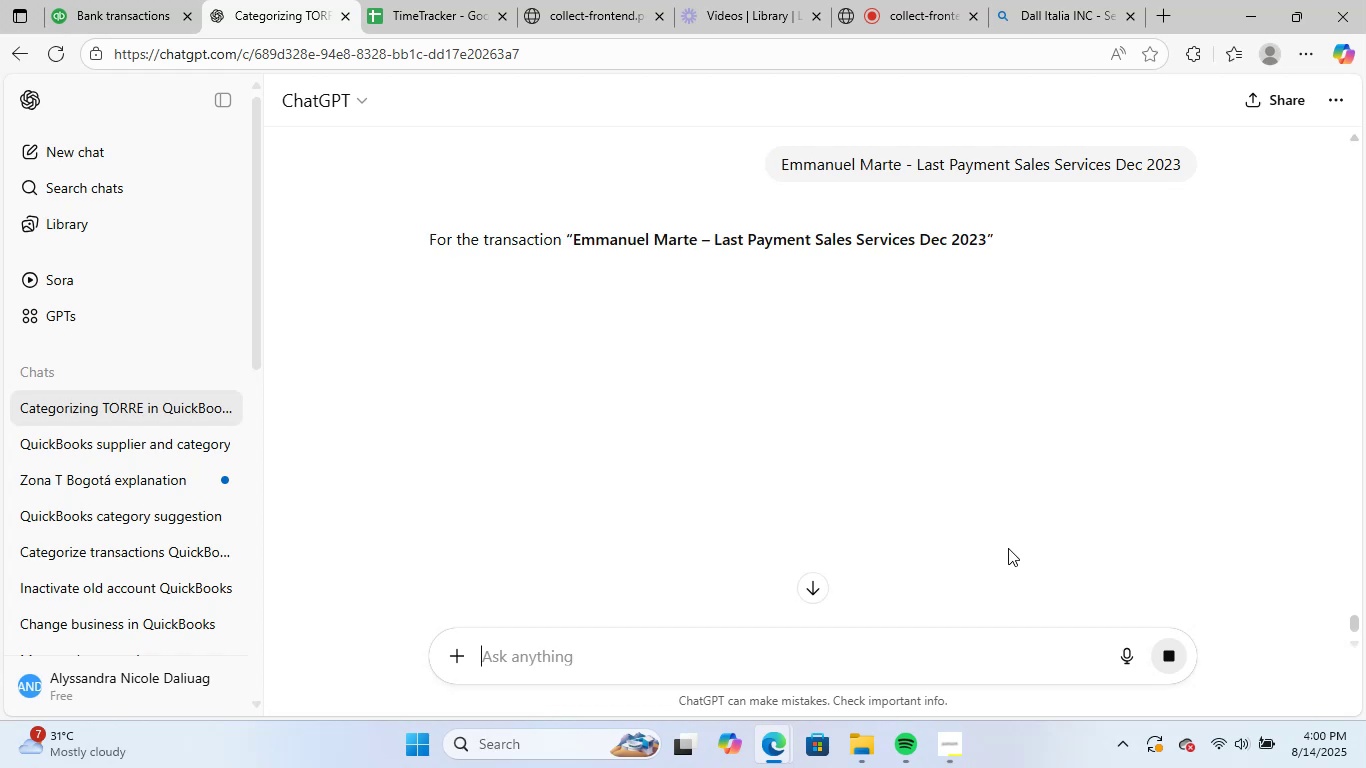 
left_click([151, 3])
 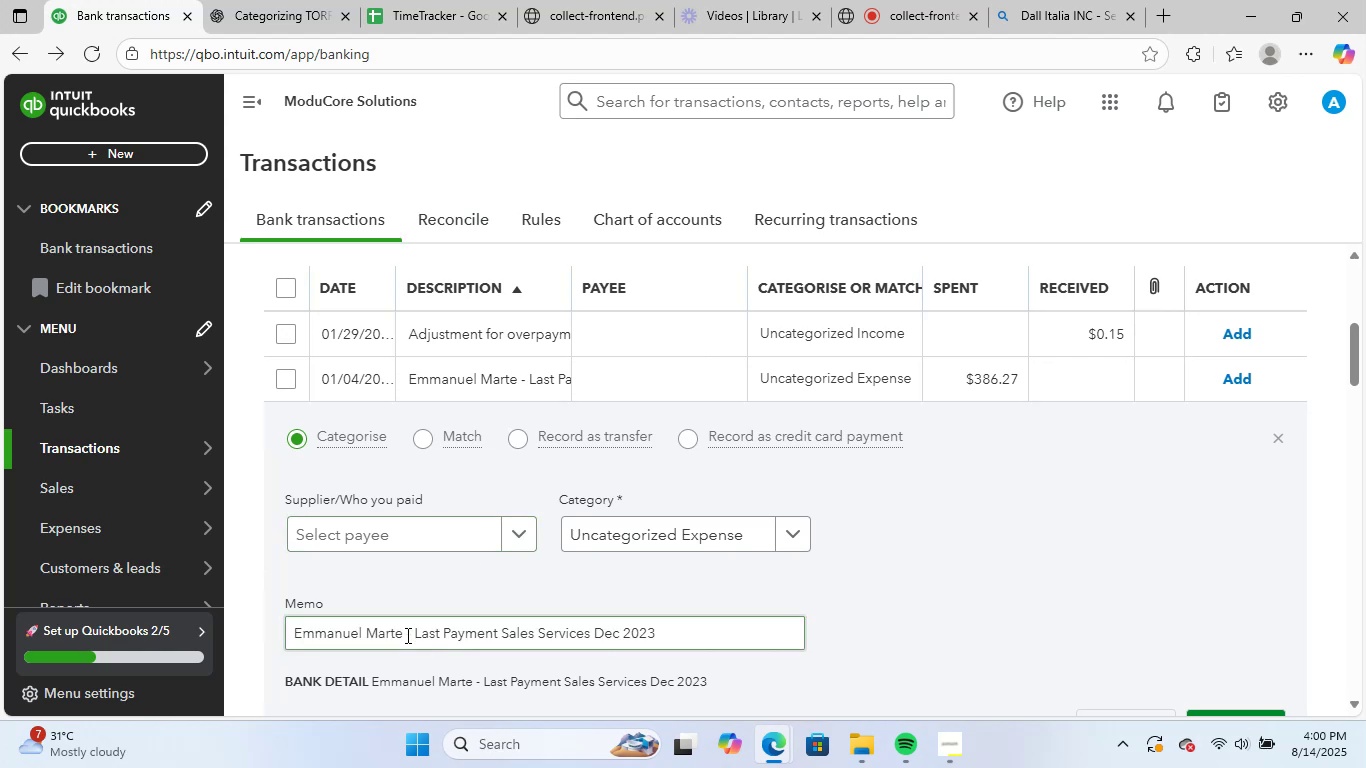 
left_click_drag(start_coordinate=[402, 634], to_coordinate=[227, 628])
 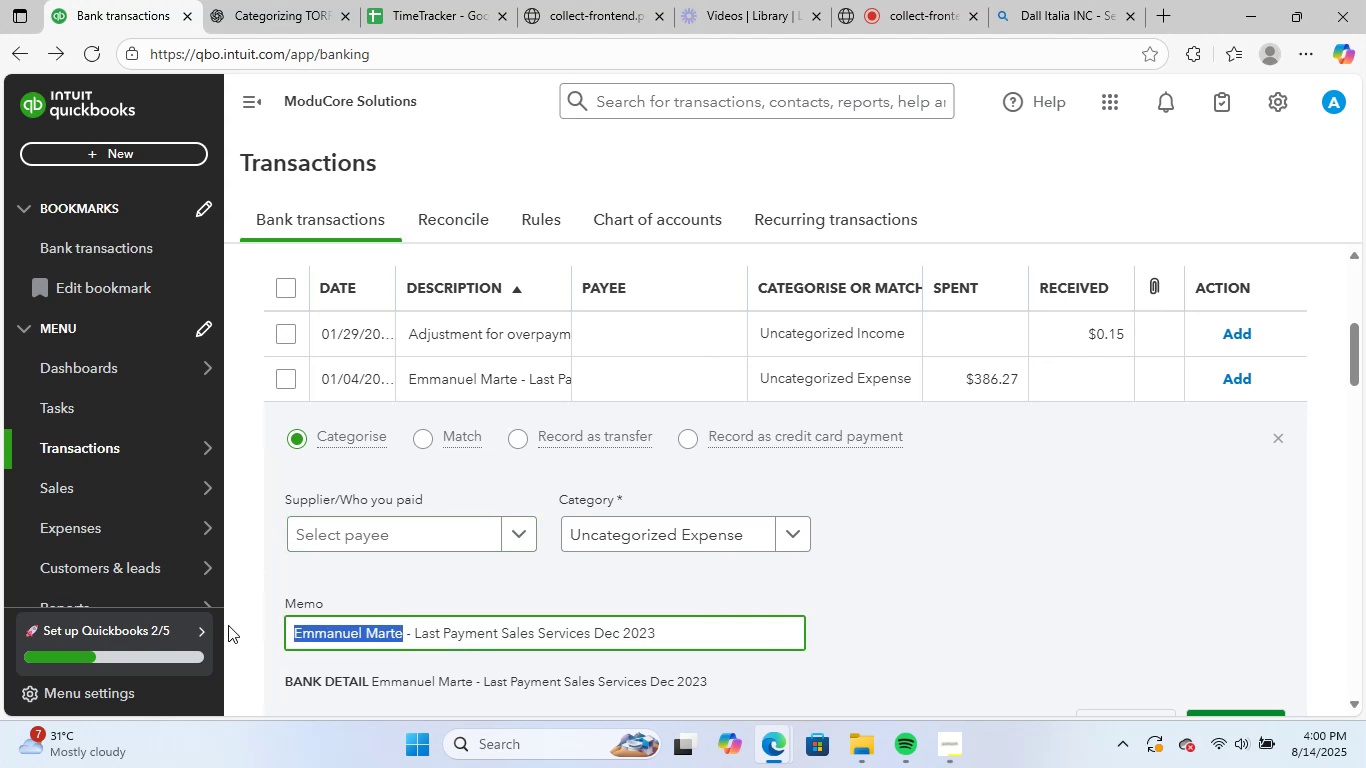 
key(Control+C)
 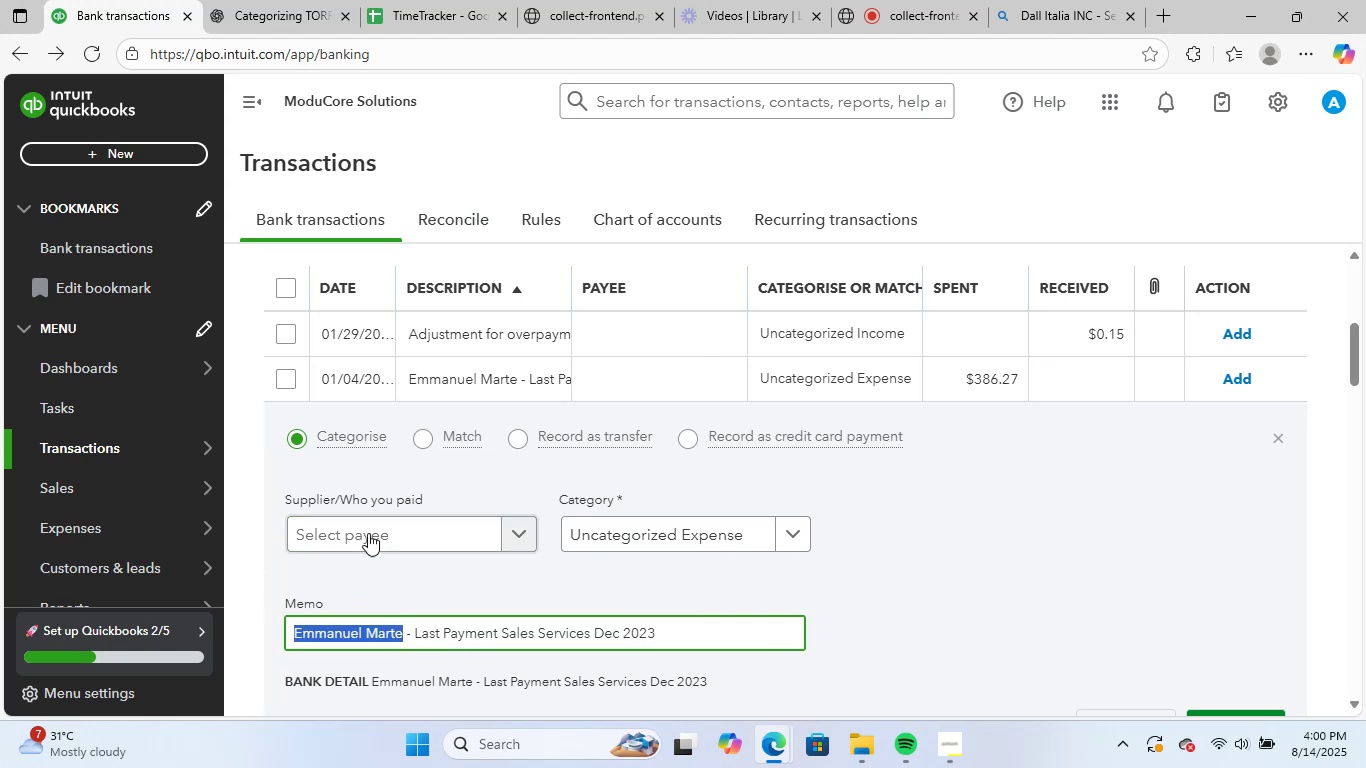 
left_click([372, 529])
 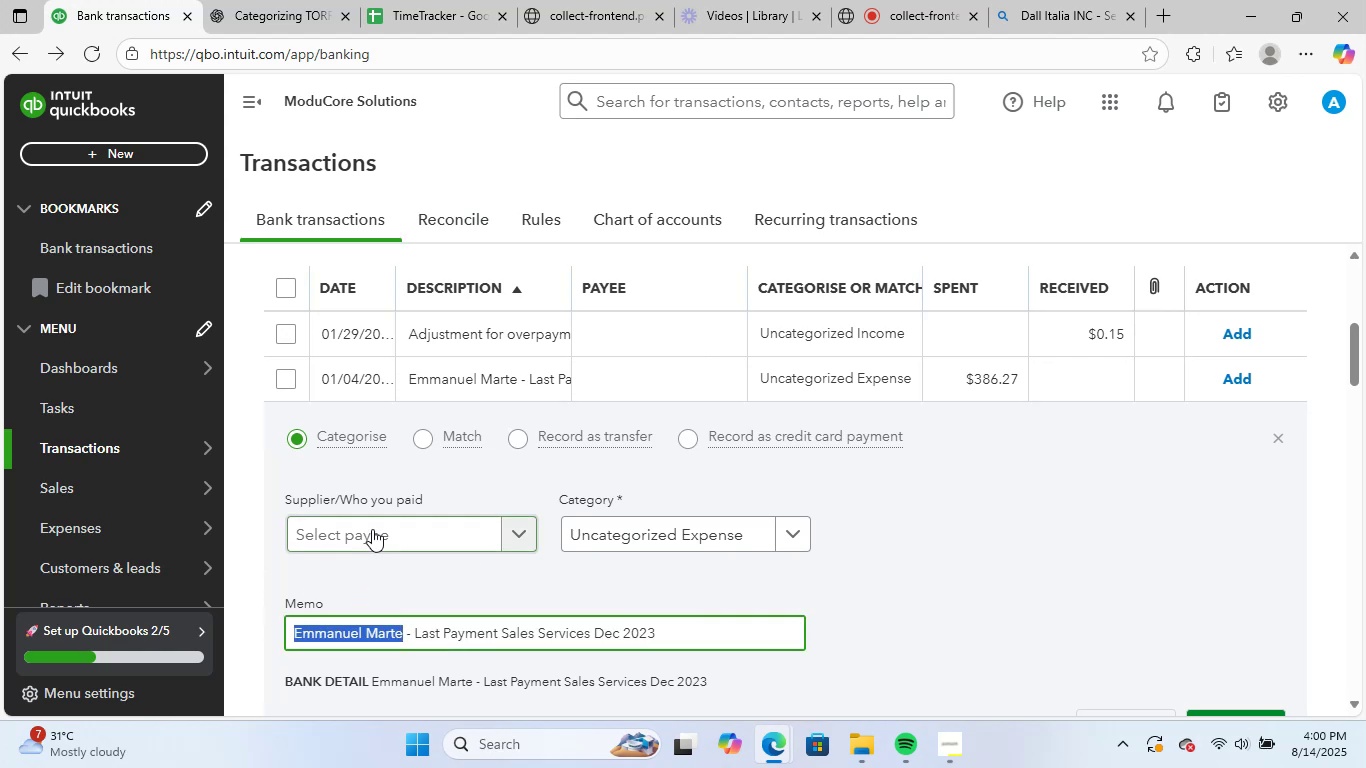 
key(Control+V)
 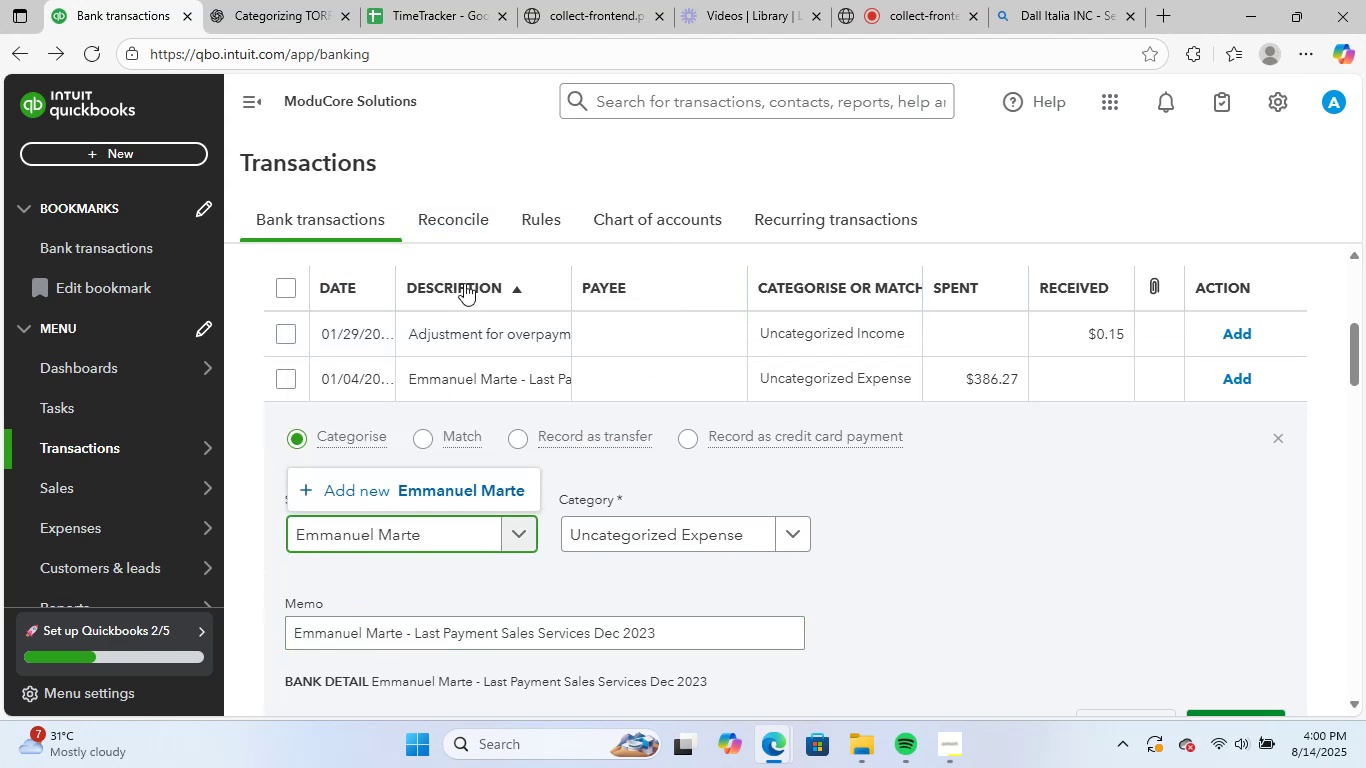 
left_click([452, 491])
 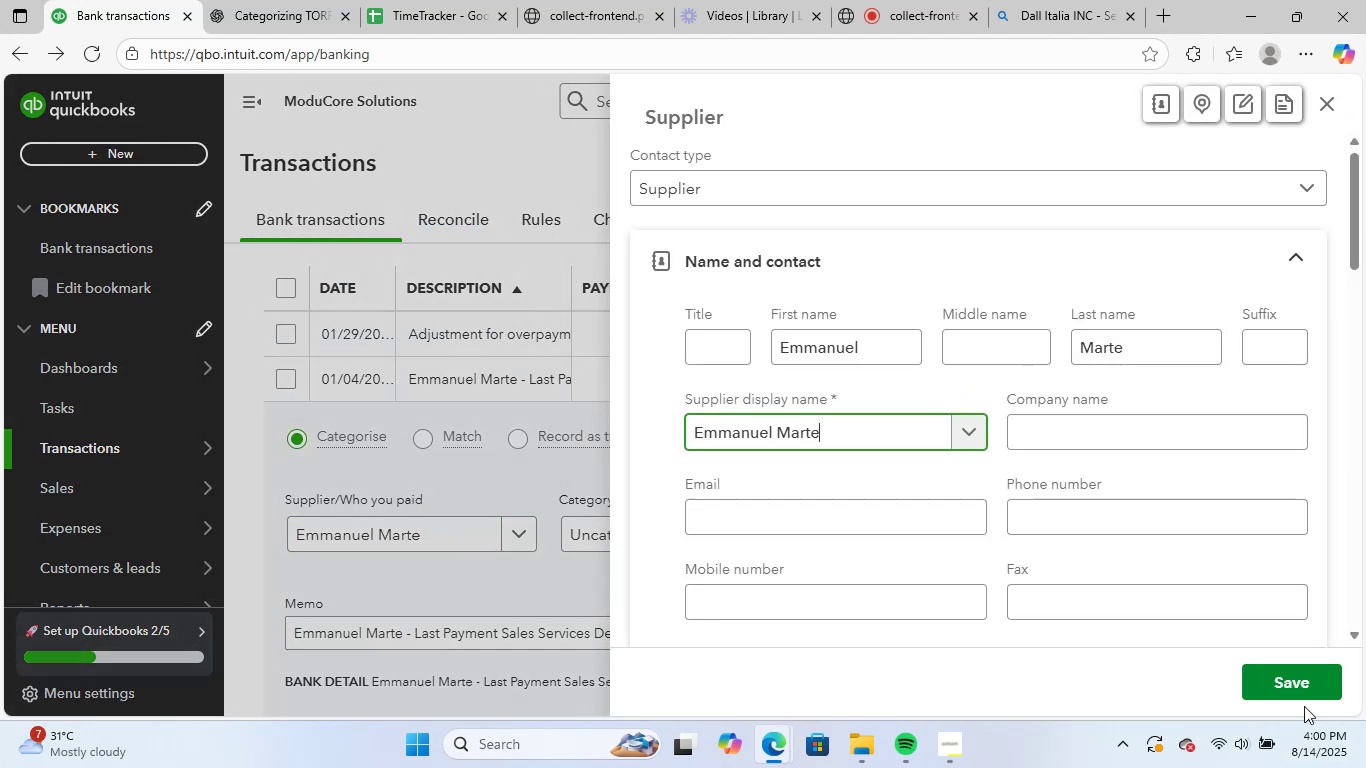 
left_click([1296, 681])
 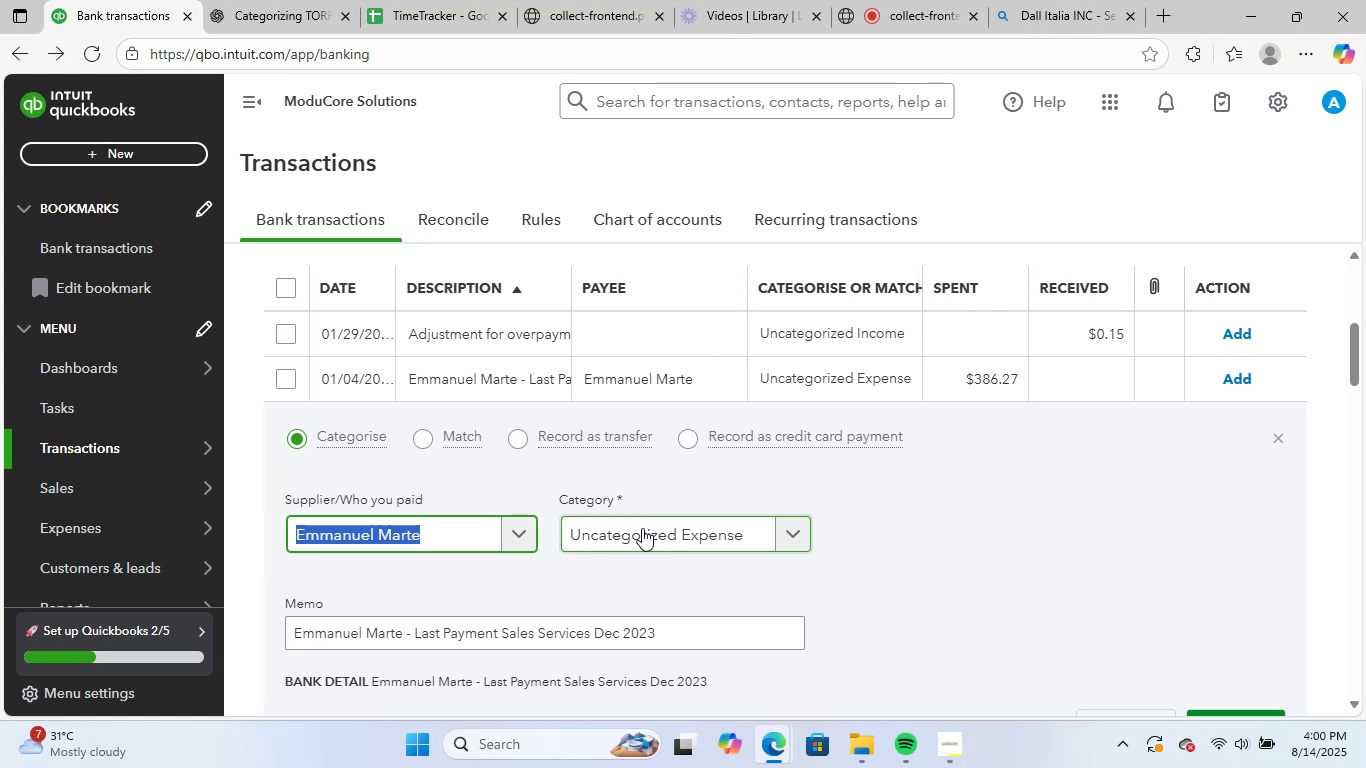 
type(leg)
 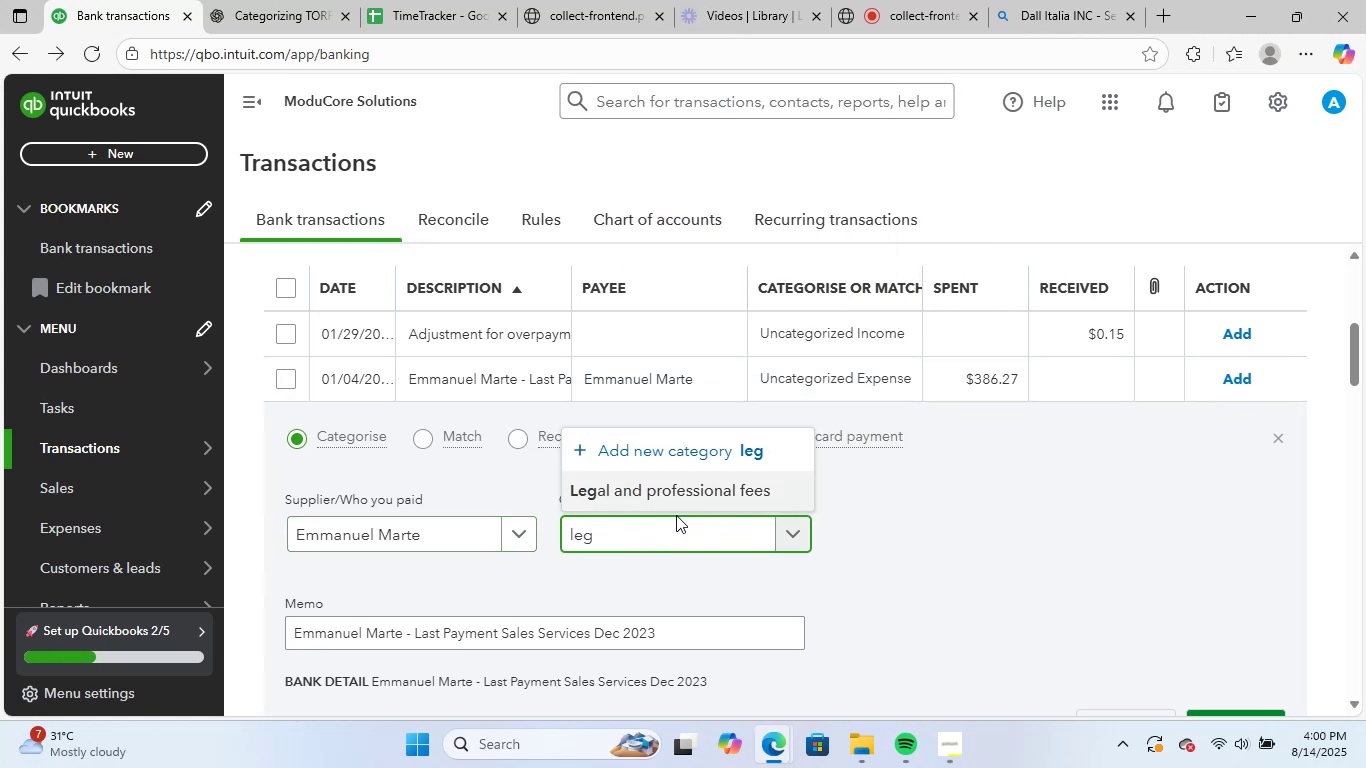 
left_click([696, 484])
 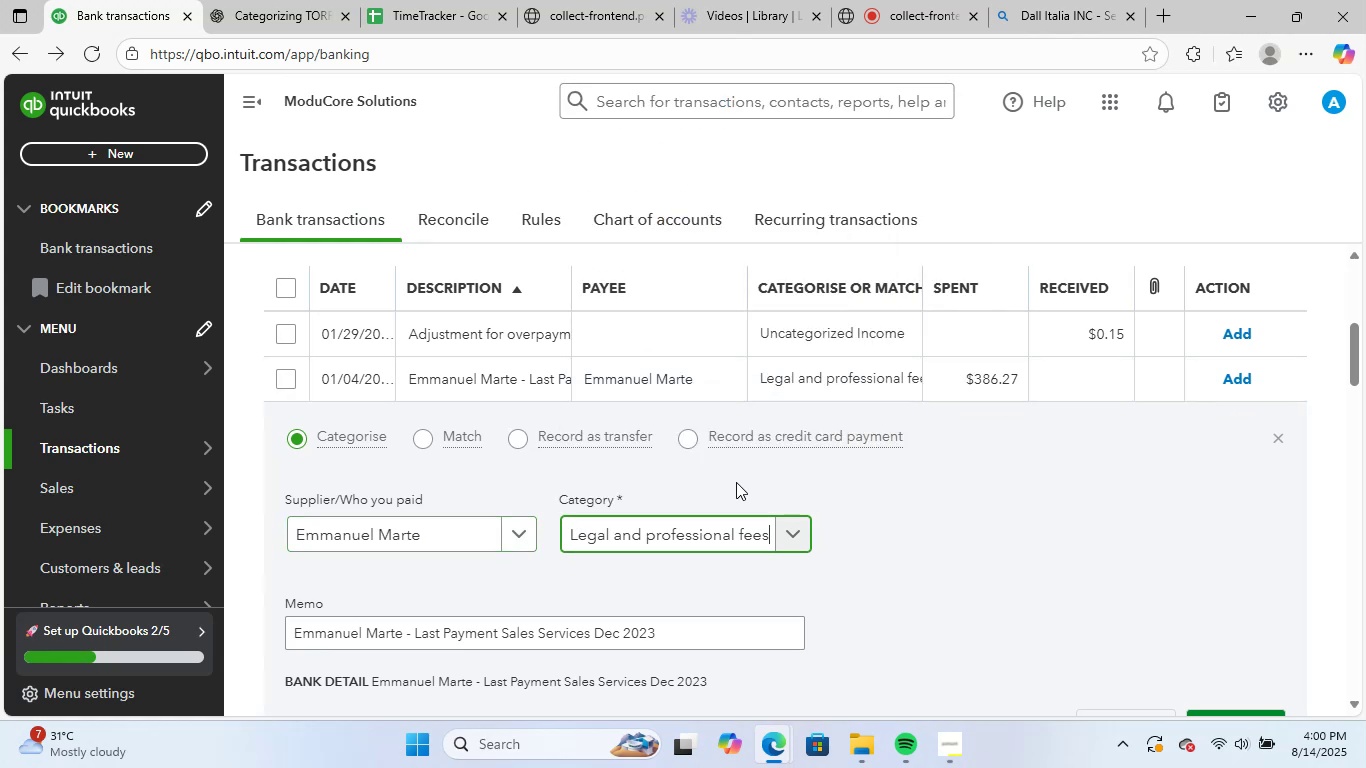 
scroll: coordinate [760, 483], scroll_direction: down, amount: 3.0
 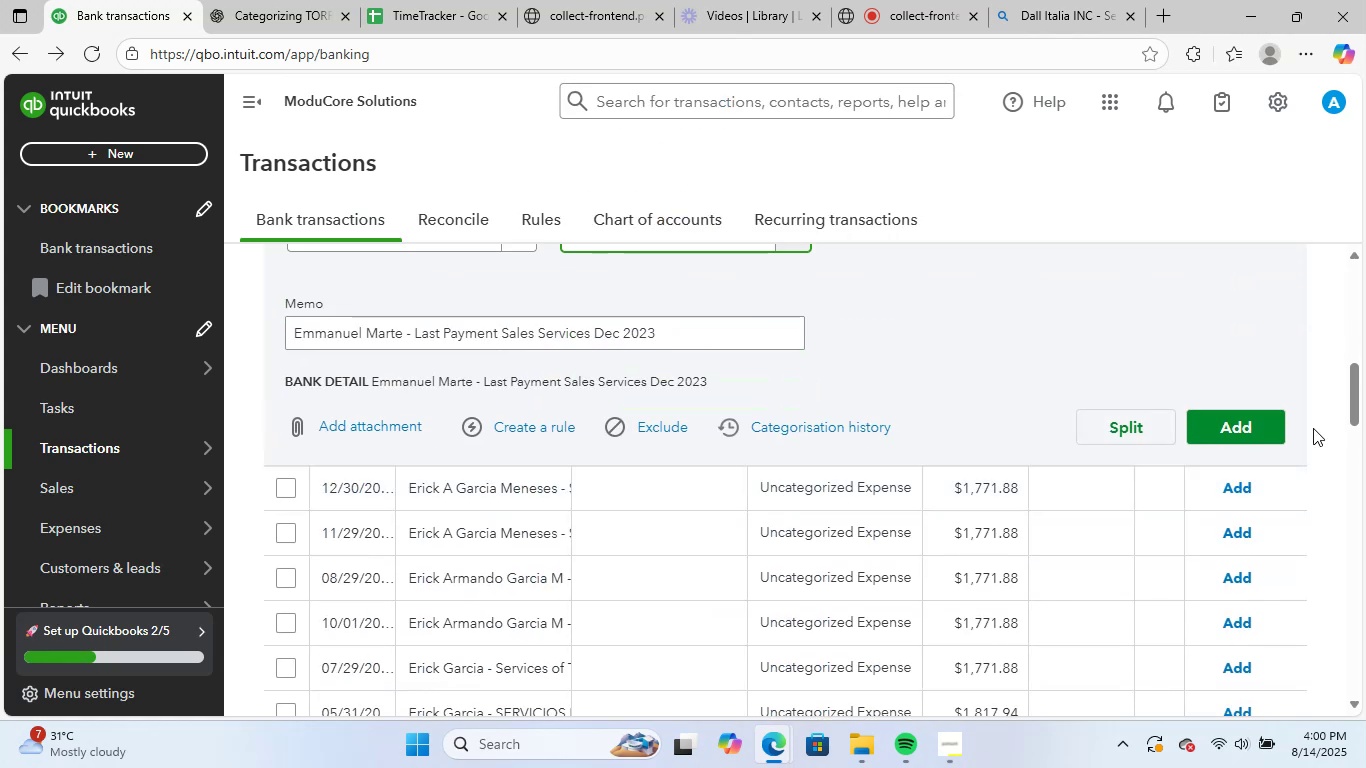 
left_click([1232, 425])
 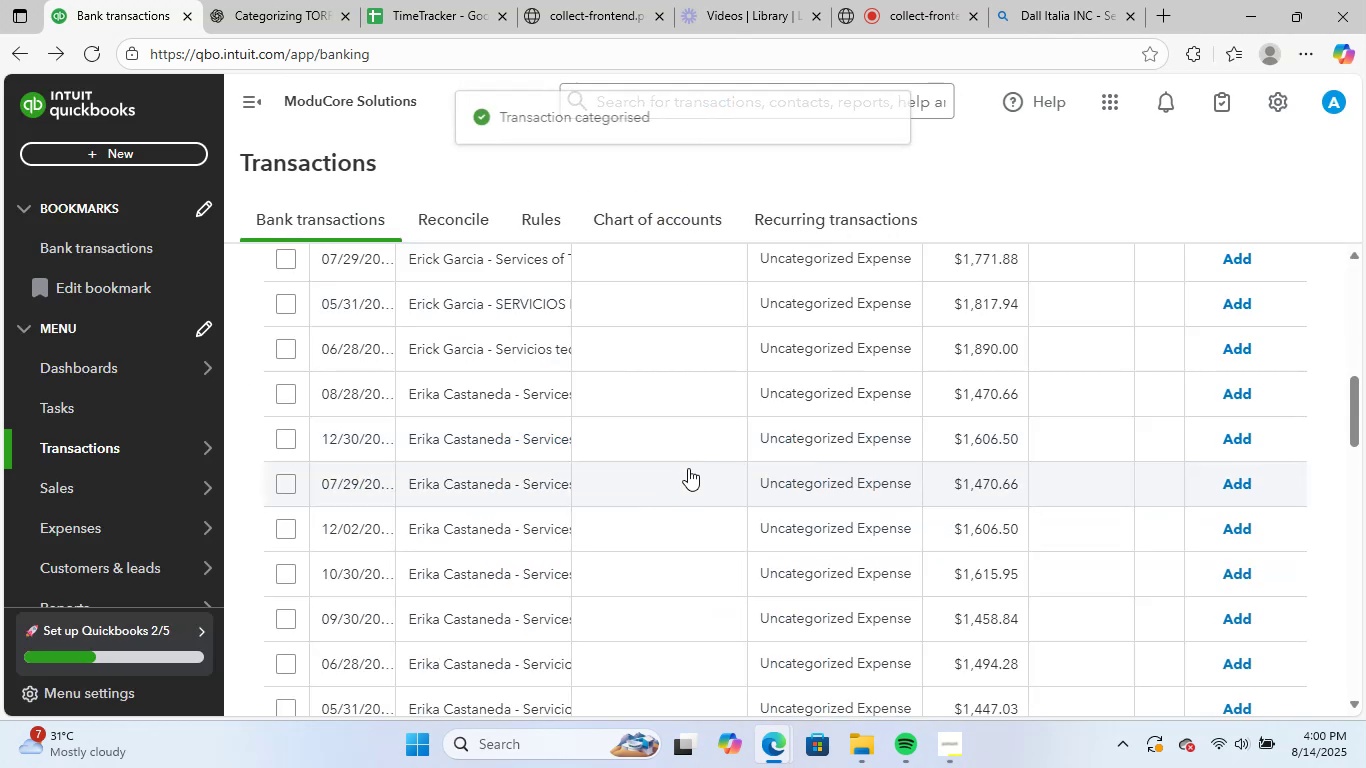 
scroll: coordinate [632, 489], scroll_direction: up, amount: 3.0
 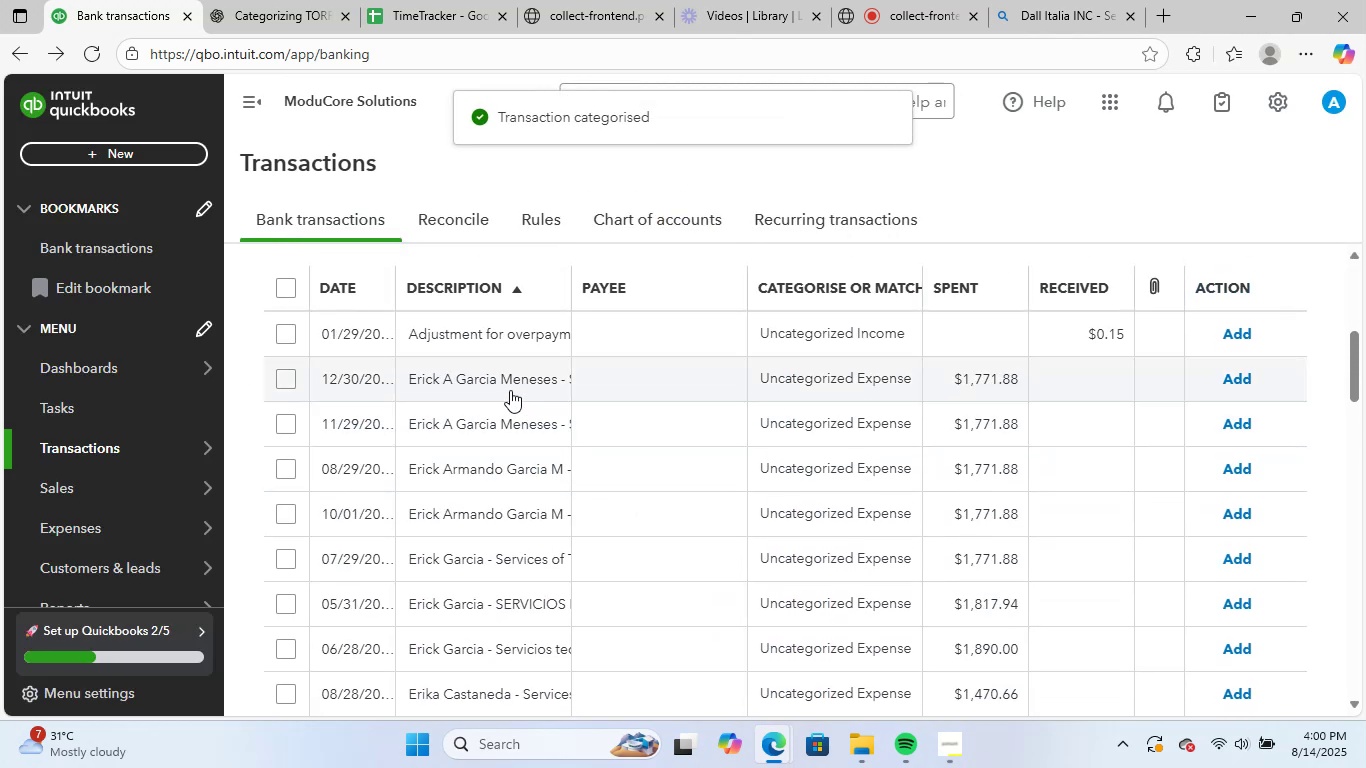 
left_click([511, 373])
 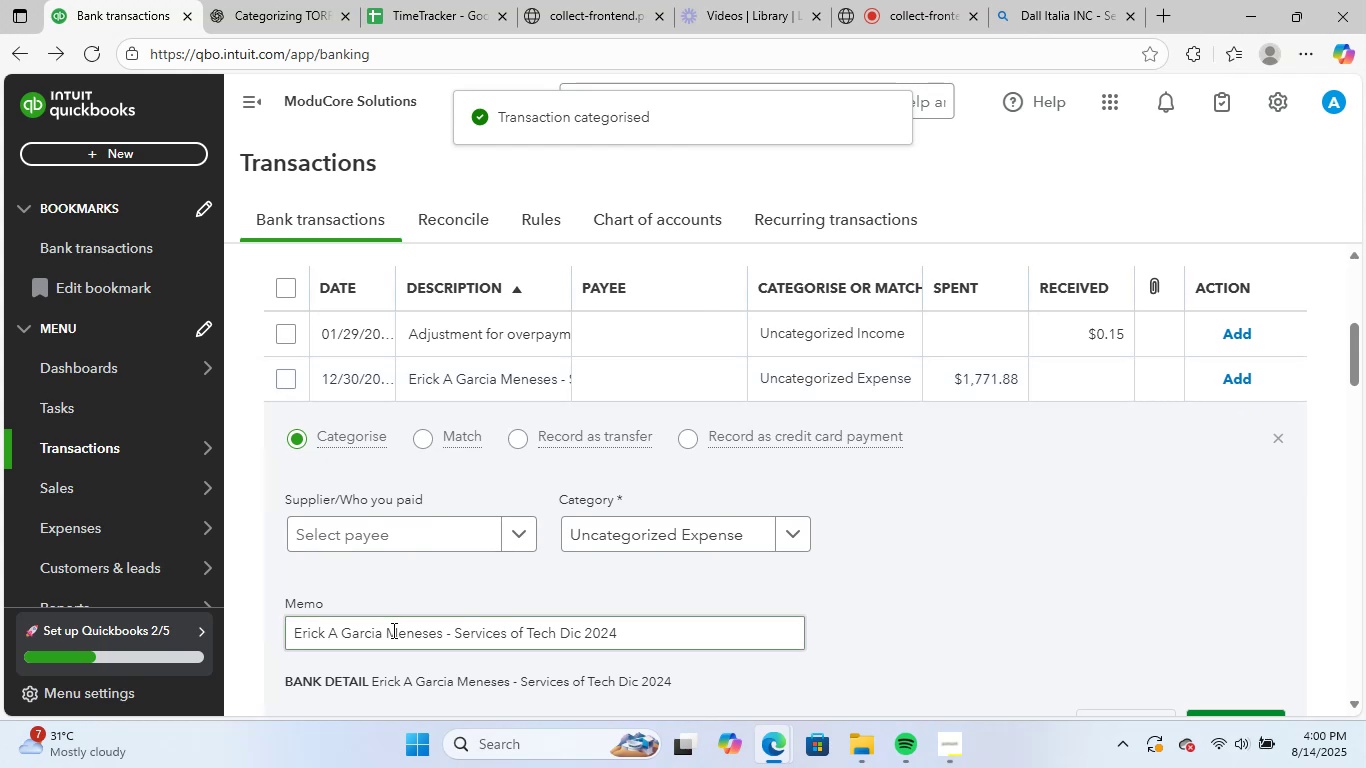 
left_click_drag(start_coordinate=[446, 635], to_coordinate=[219, 625])
 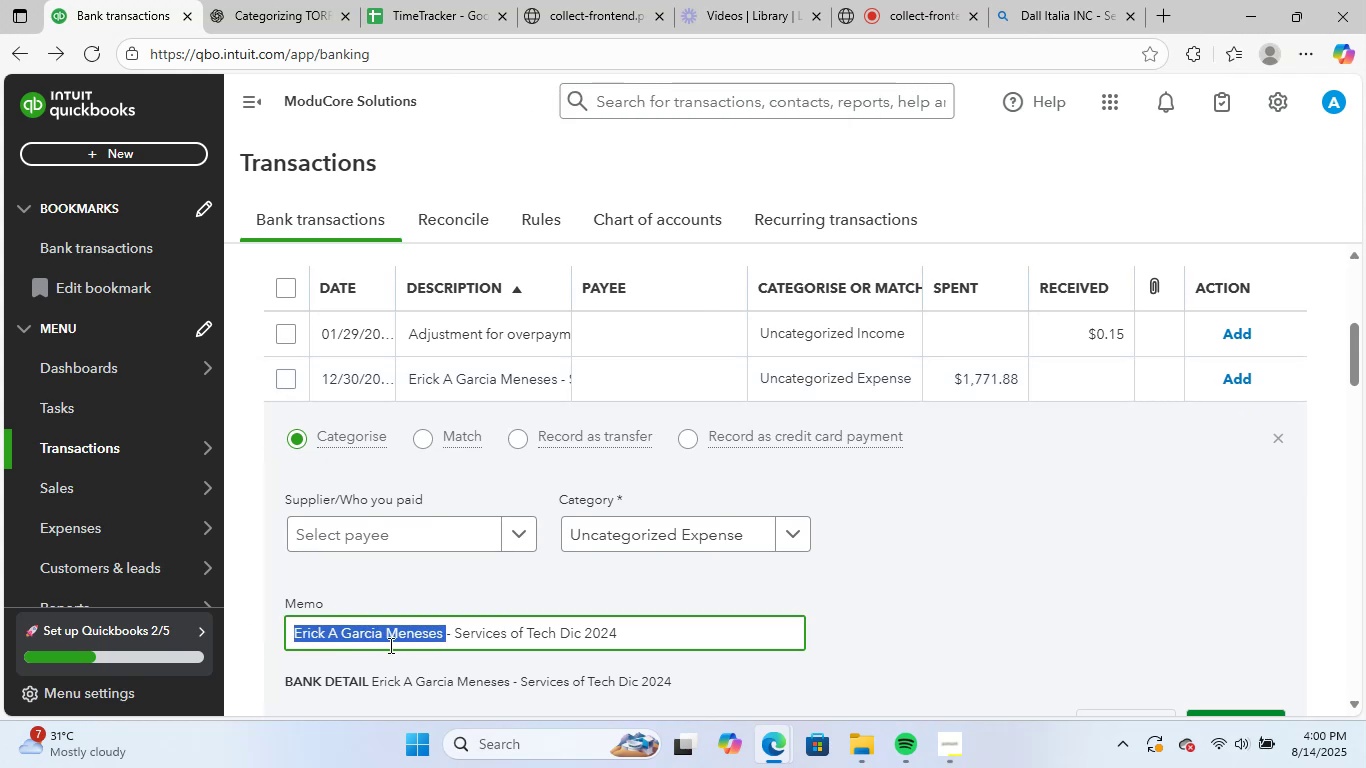 
left_click_drag(start_coordinate=[380, 635], to_coordinate=[220, 624])
 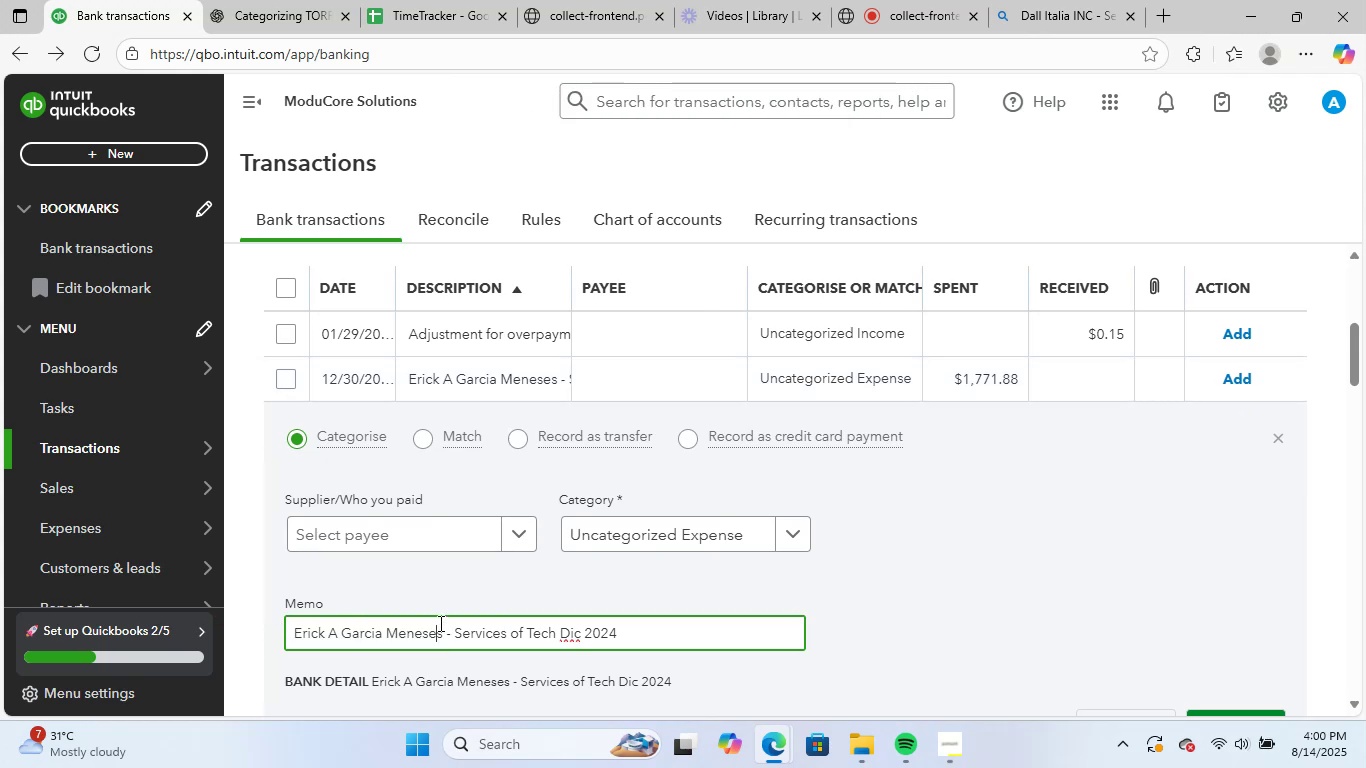 
double_click([452, 598])
 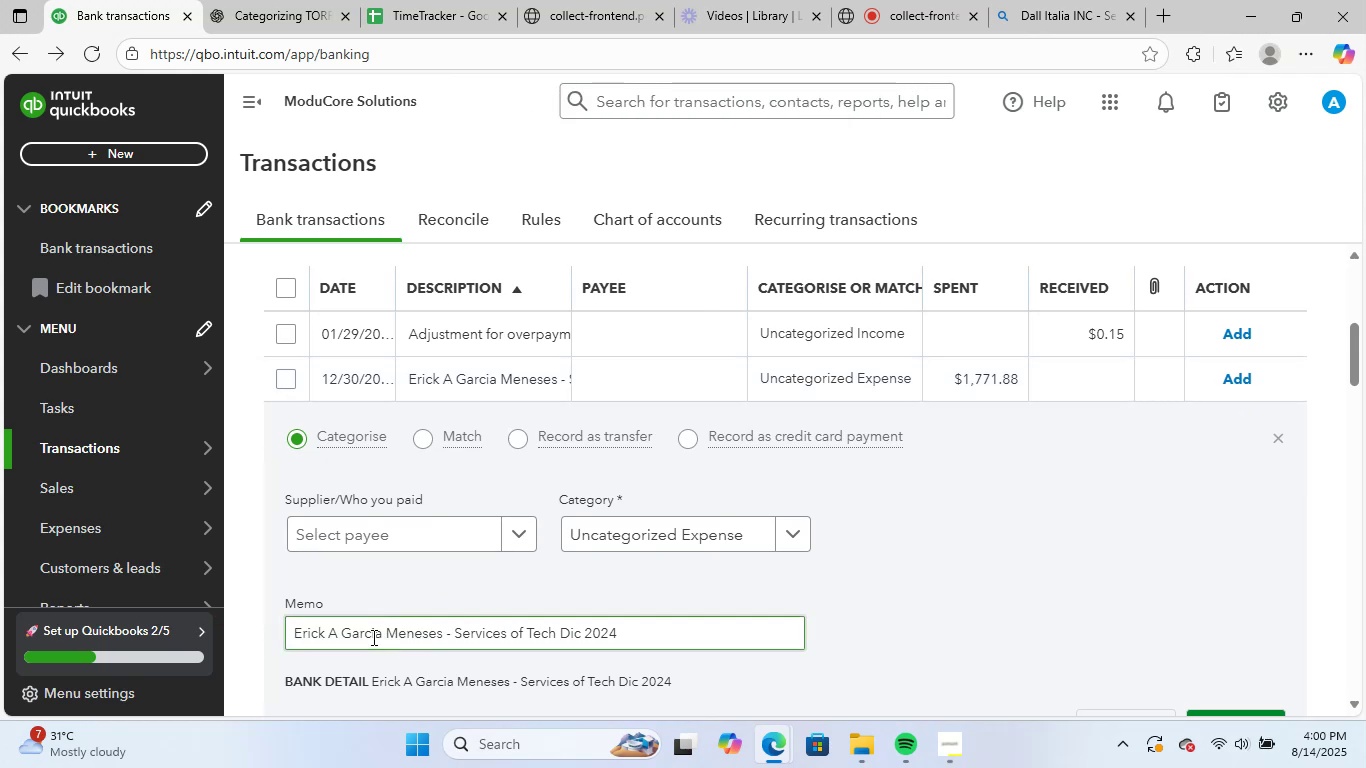 
left_click([372, 637])
 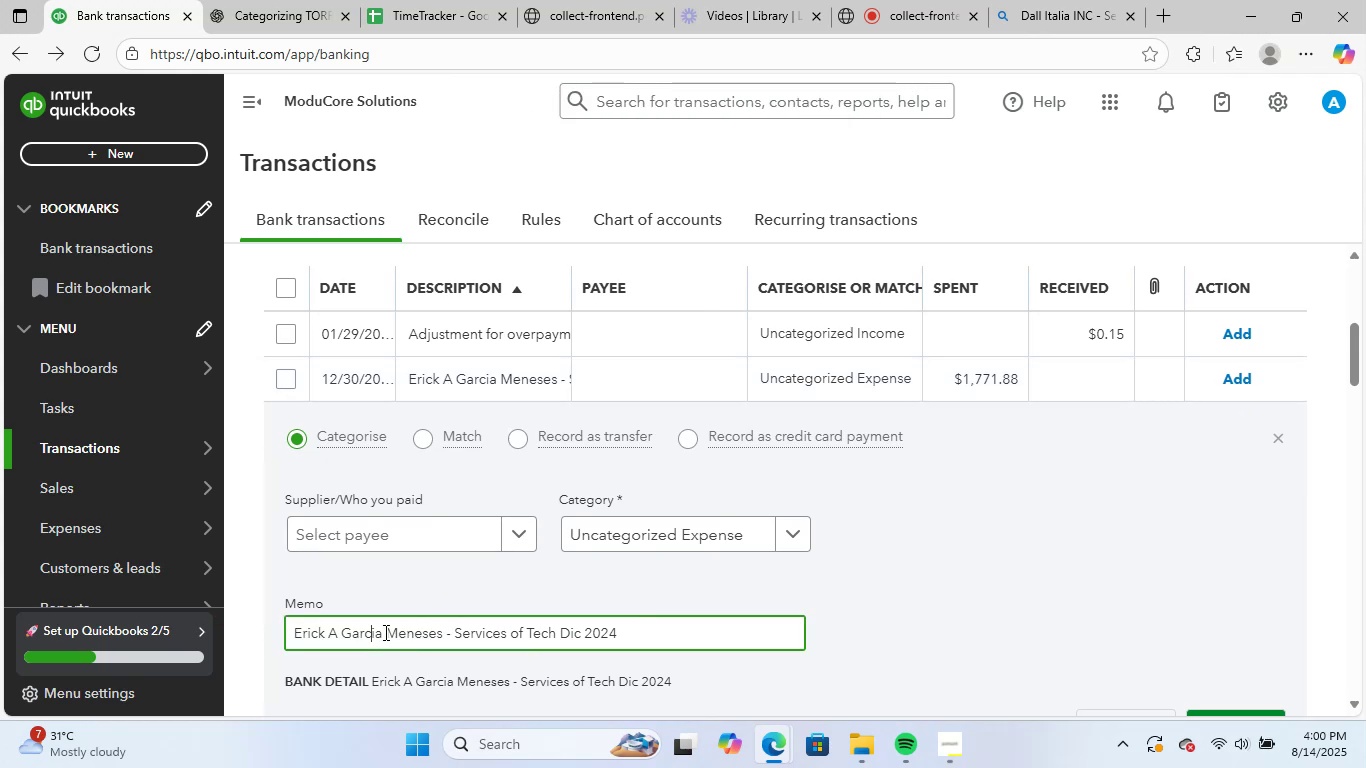 
left_click_drag(start_coordinate=[384, 632], to_coordinate=[199, 625])
 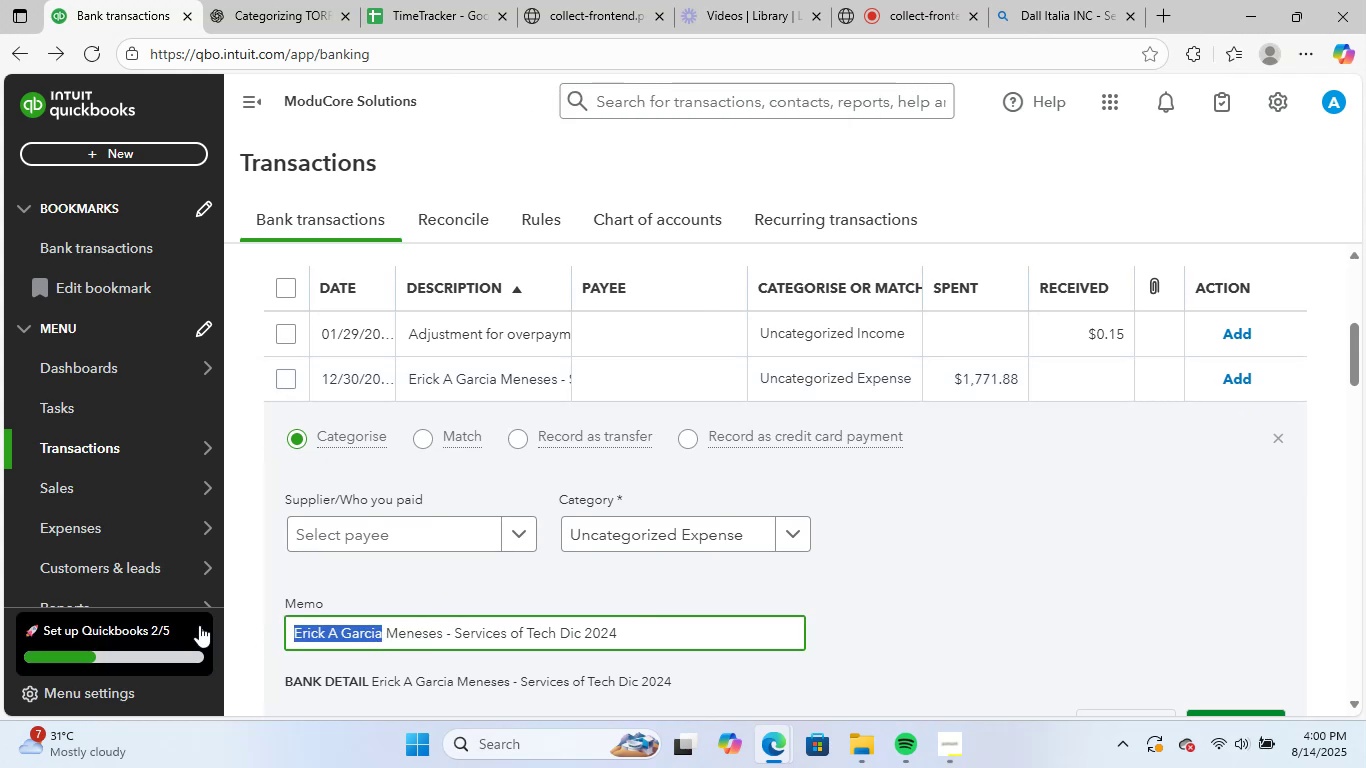 
key(Control+C)
 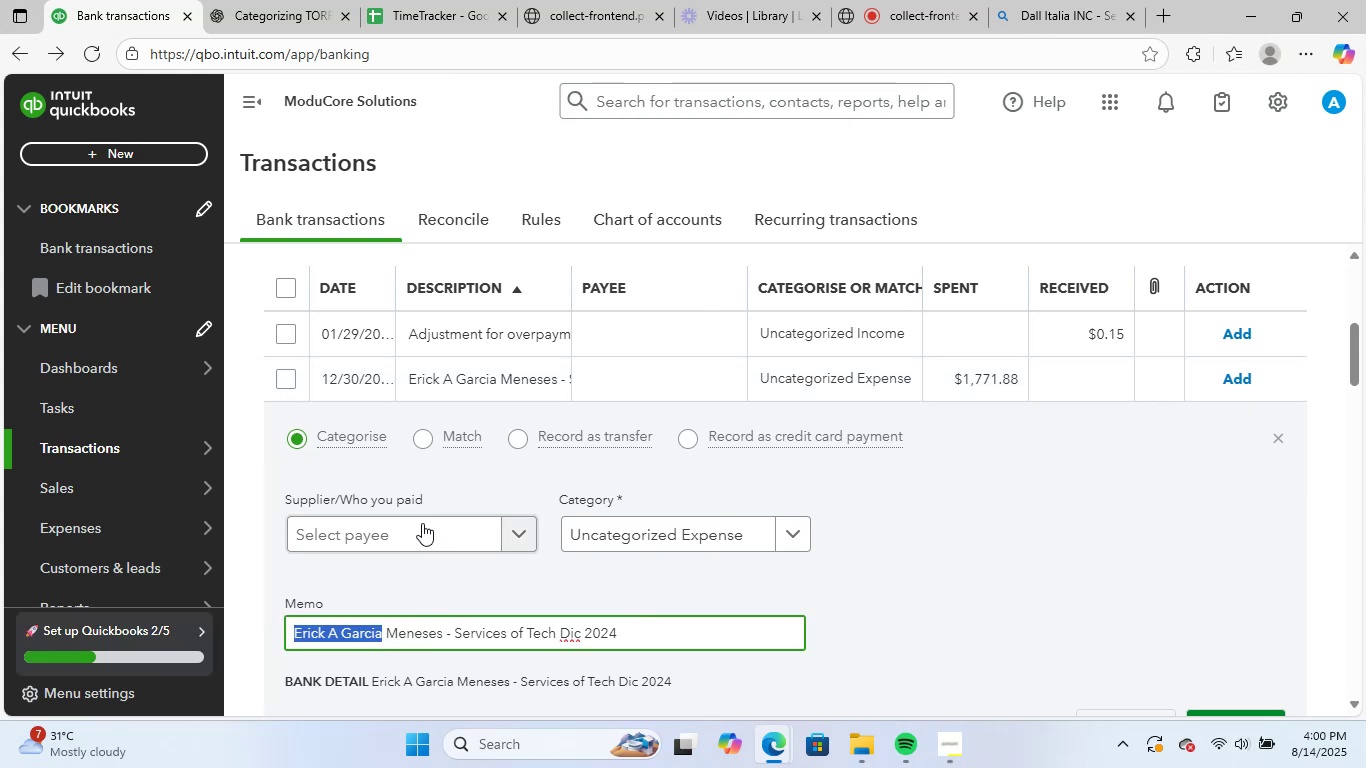 
left_click([420, 530])
 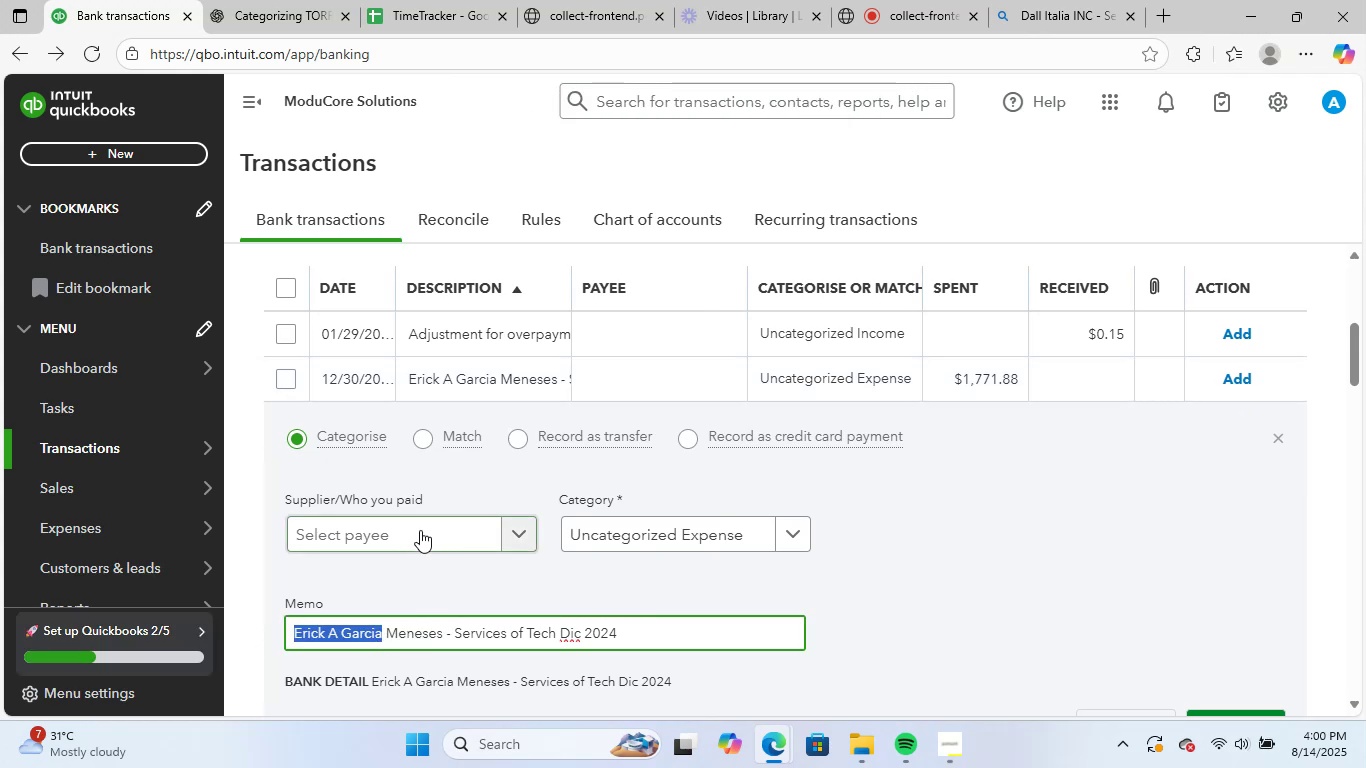 
key(Control+ControlLeft)
 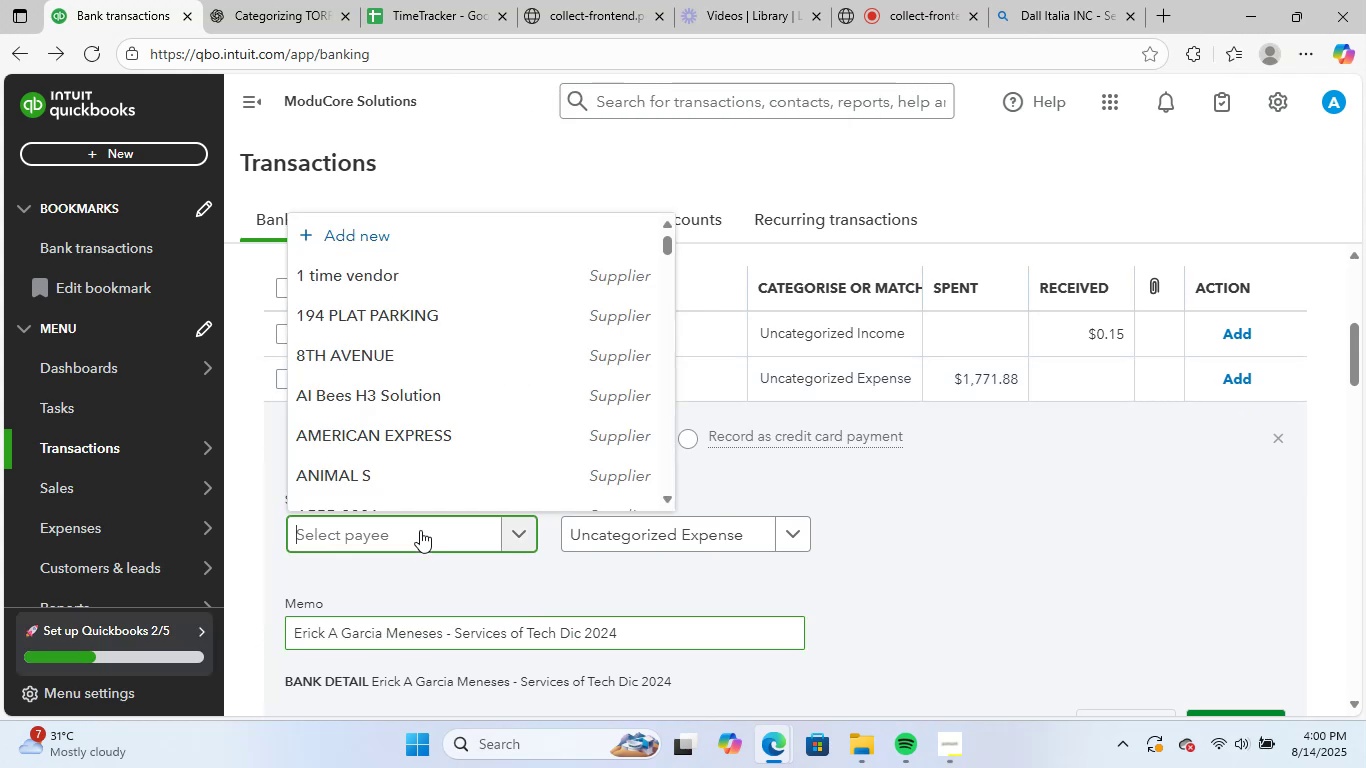 
key(Control+V)
 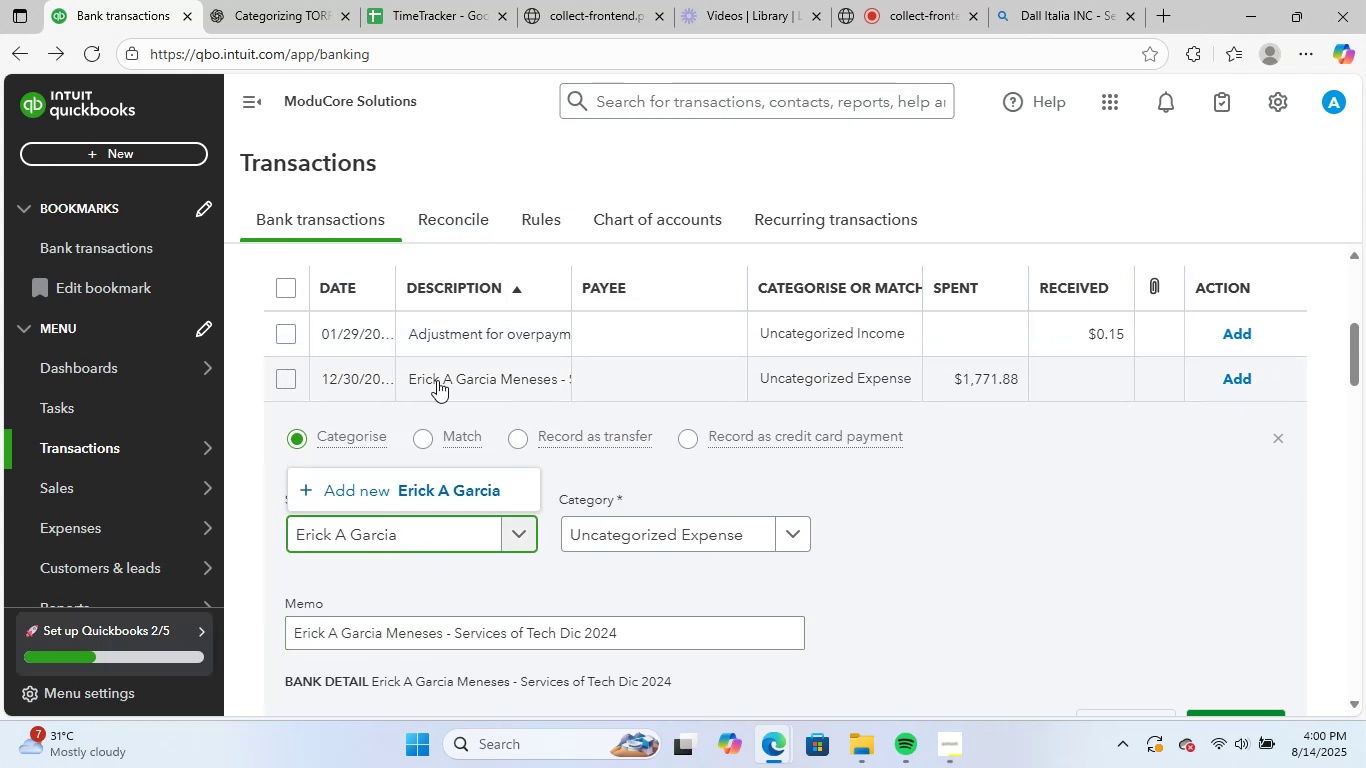 
left_click([433, 473])
 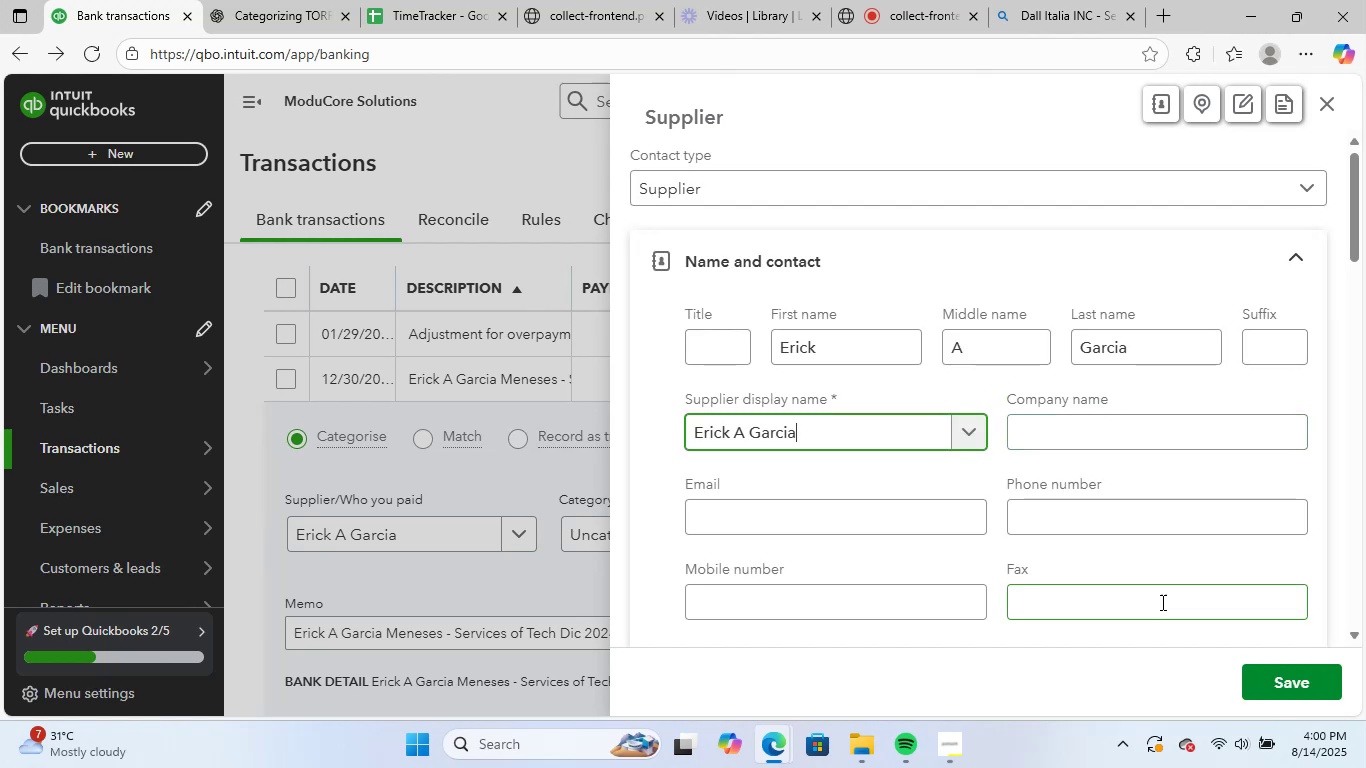 
left_click([1264, 665])
 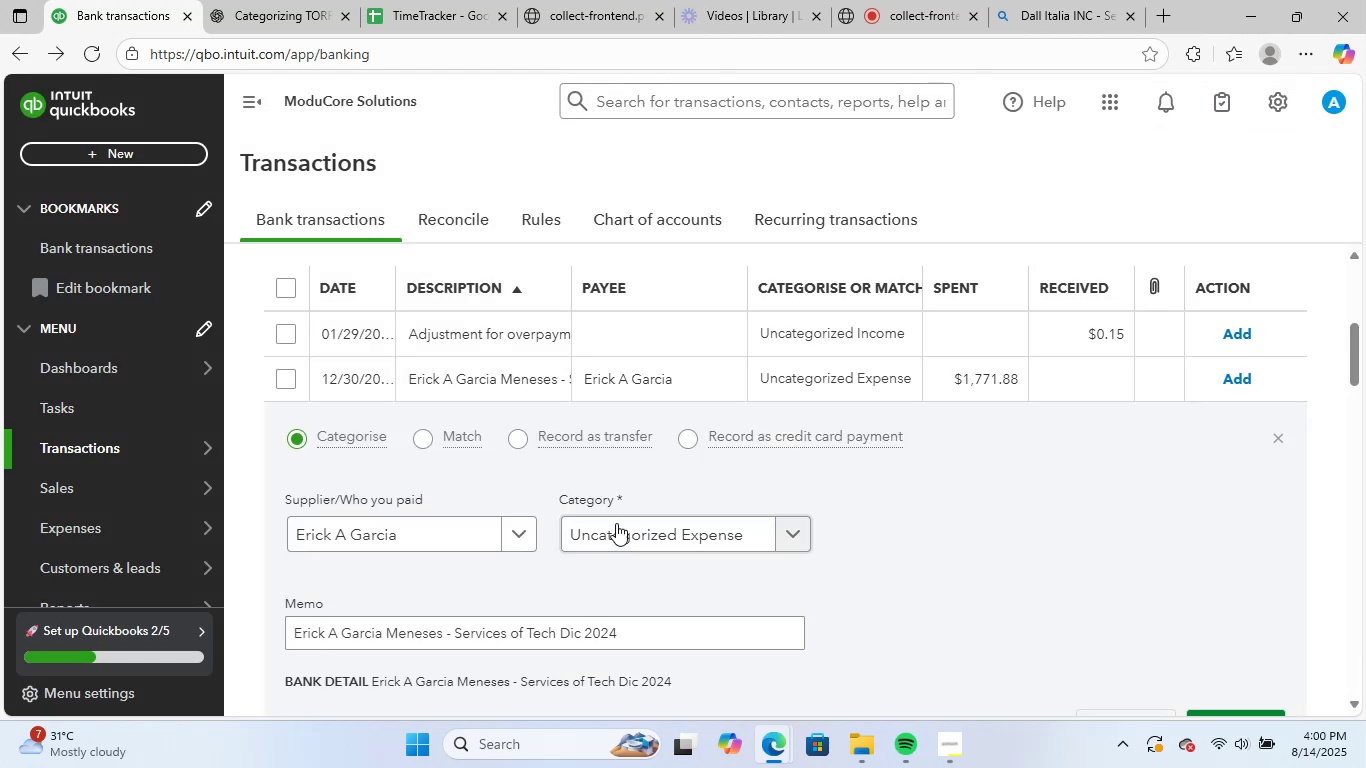 
left_click([609, 524])
 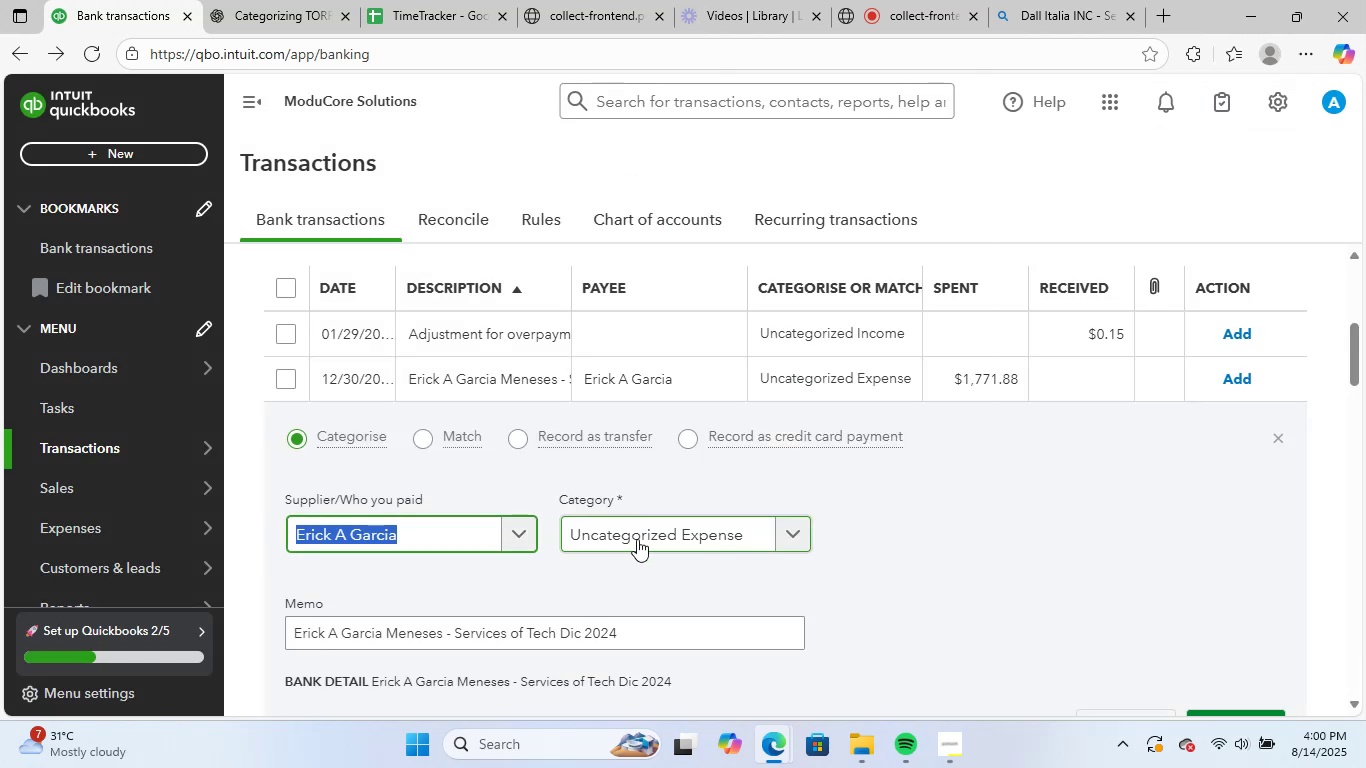 
left_click([637, 539])
 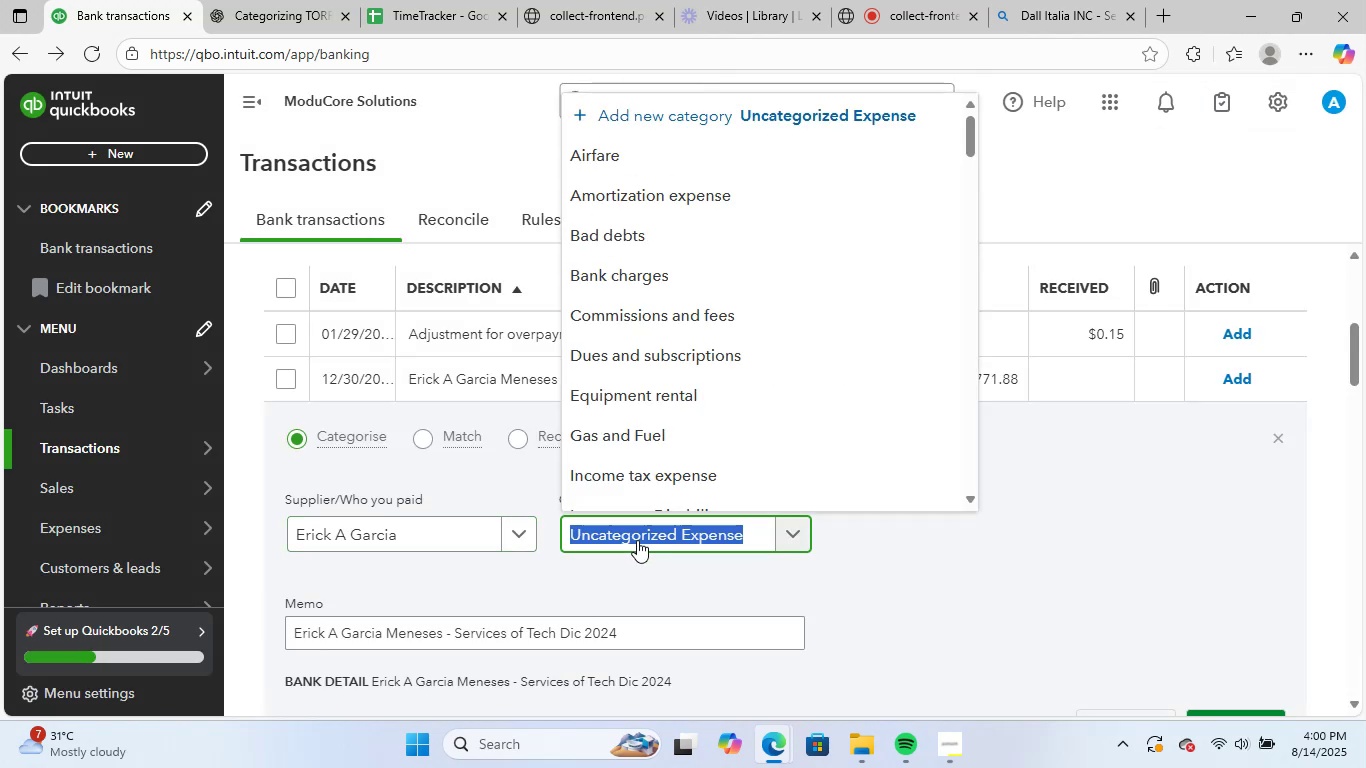 
type(leg)
 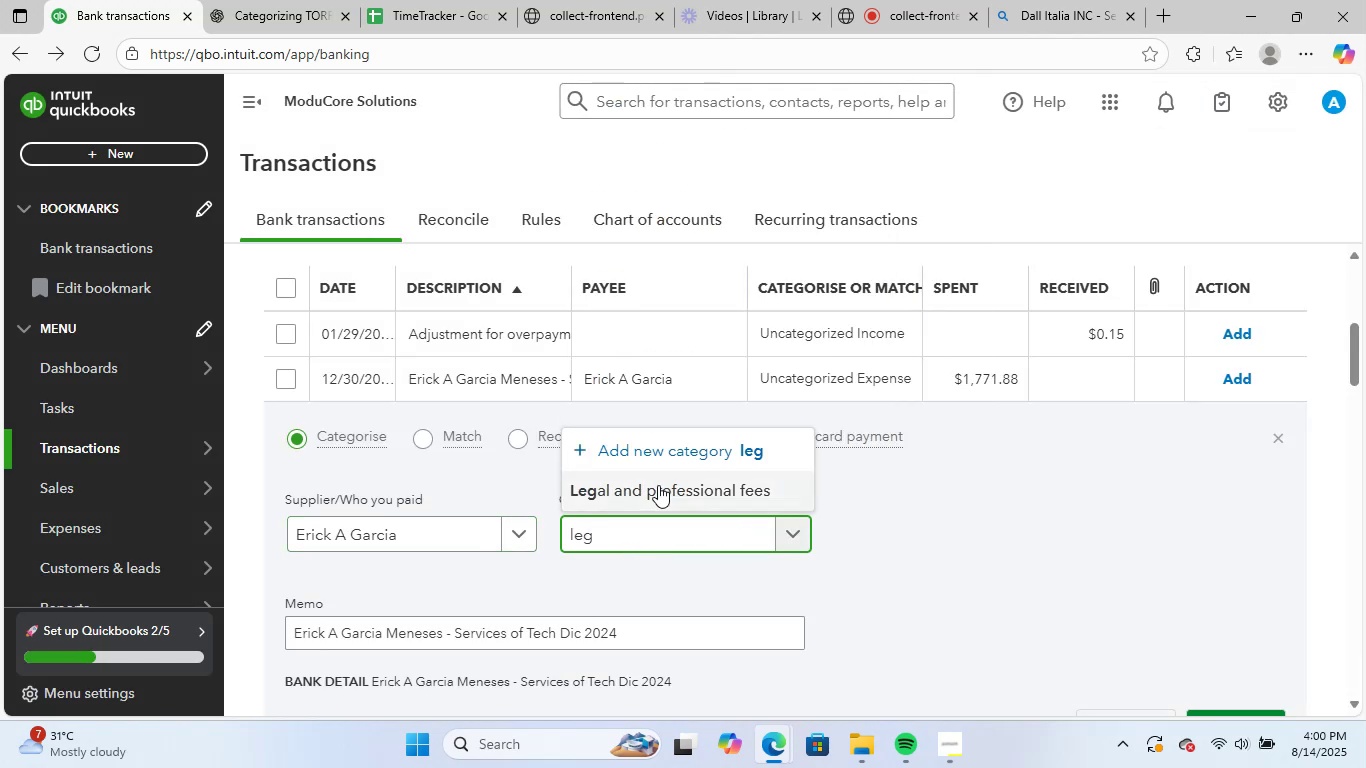 
left_click([660, 482])
 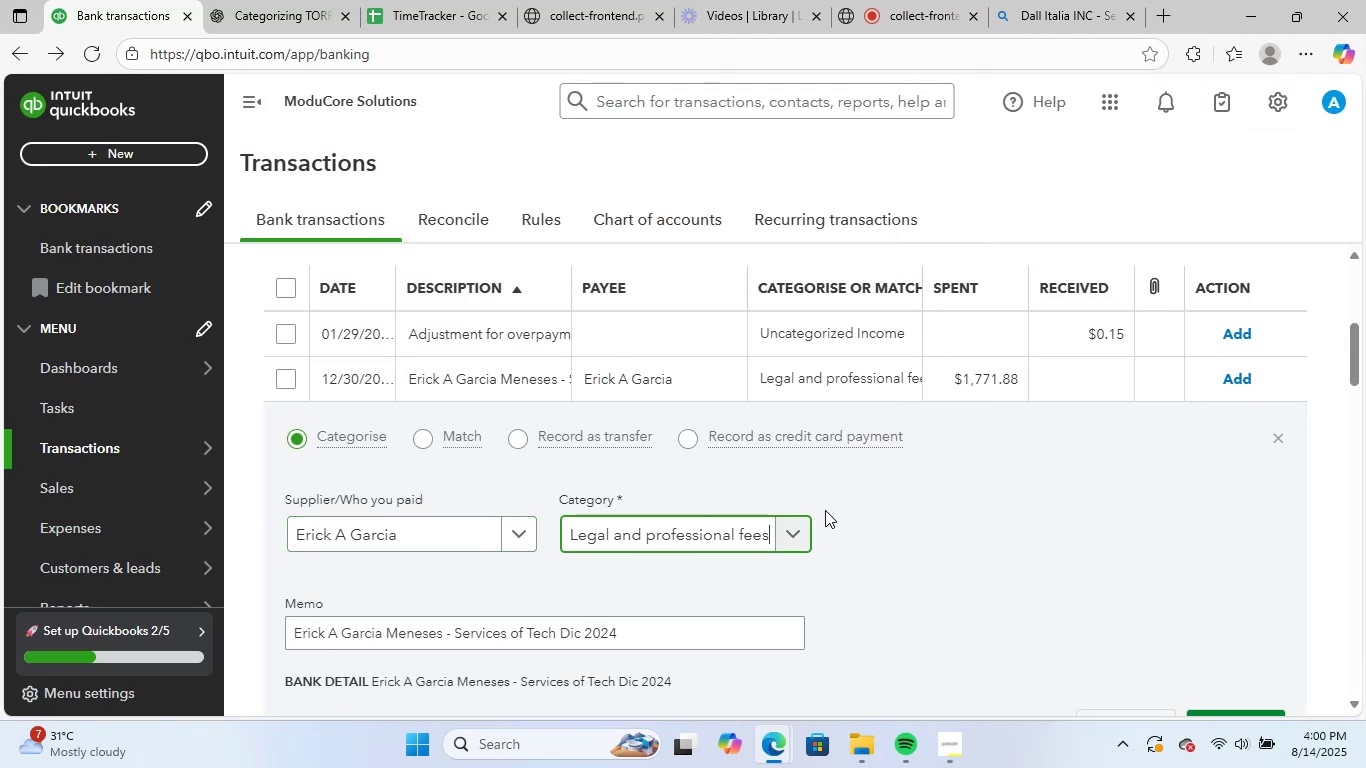 
scroll: coordinate [834, 530], scroll_direction: down, amount: 2.0
 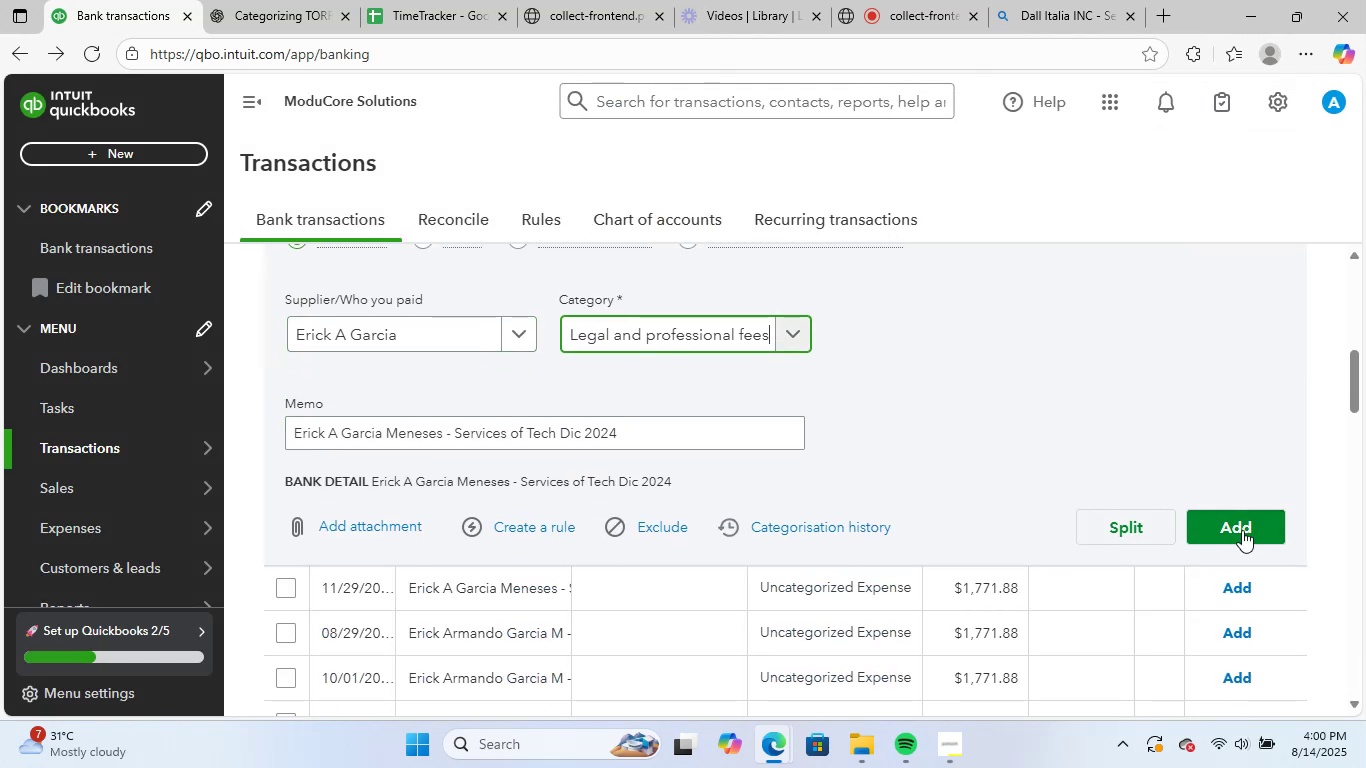 
left_click([1275, 519])
 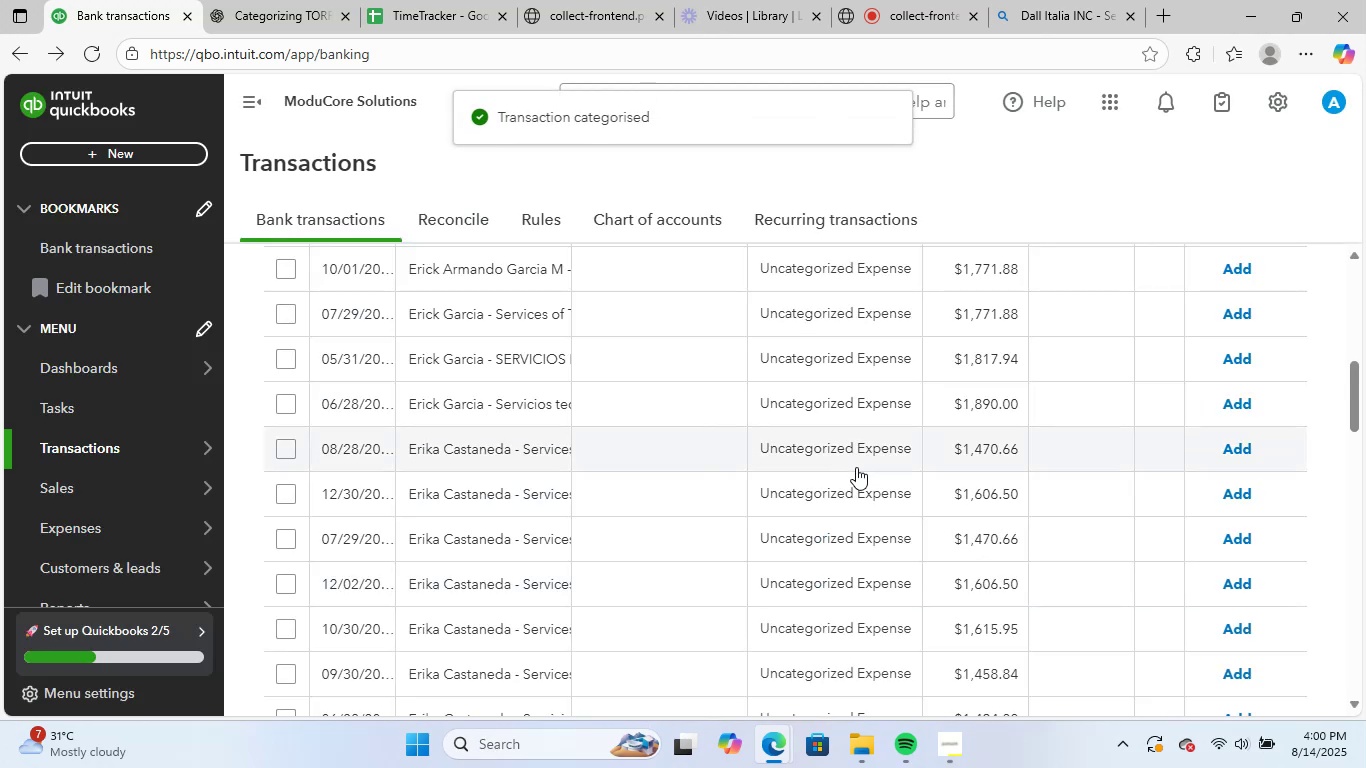 
scroll: coordinate [562, 457], scroll_direction: up, amount: 2.0
 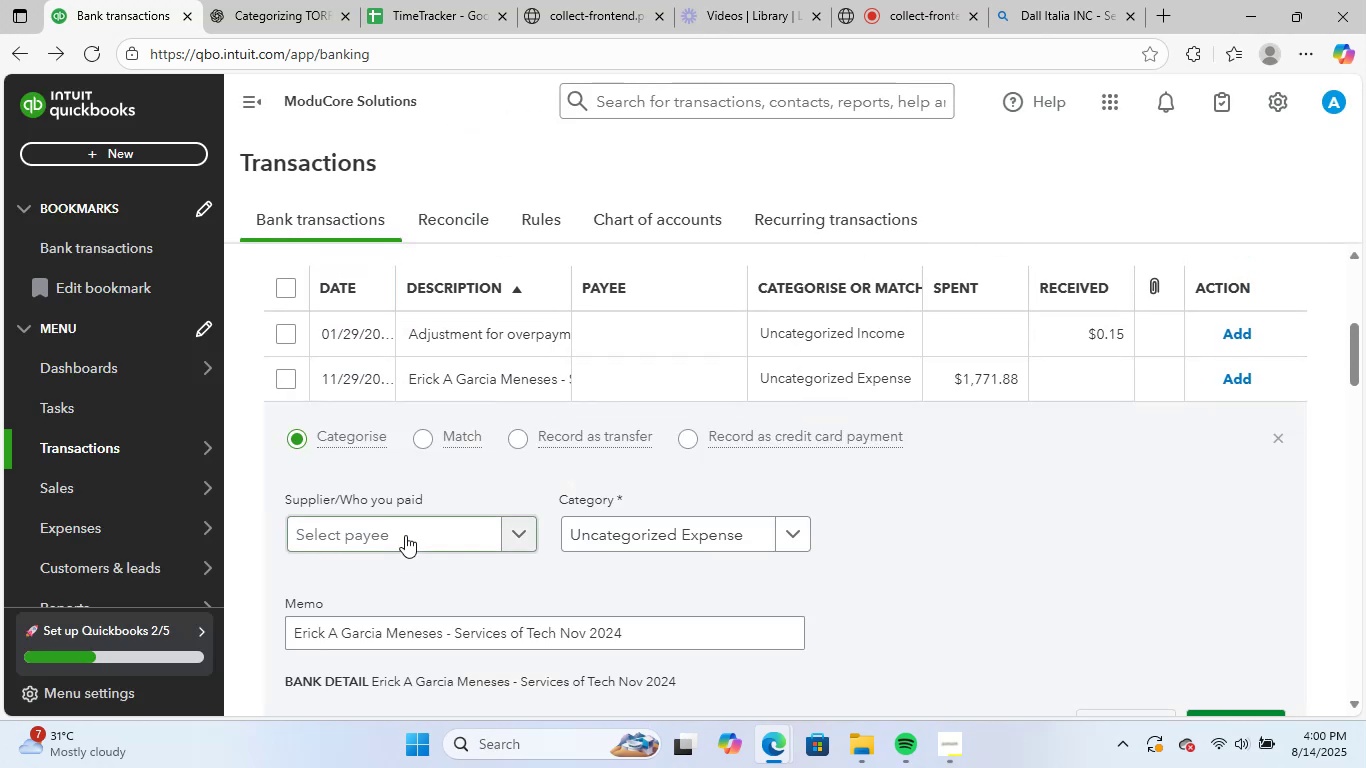 
type(eri)
 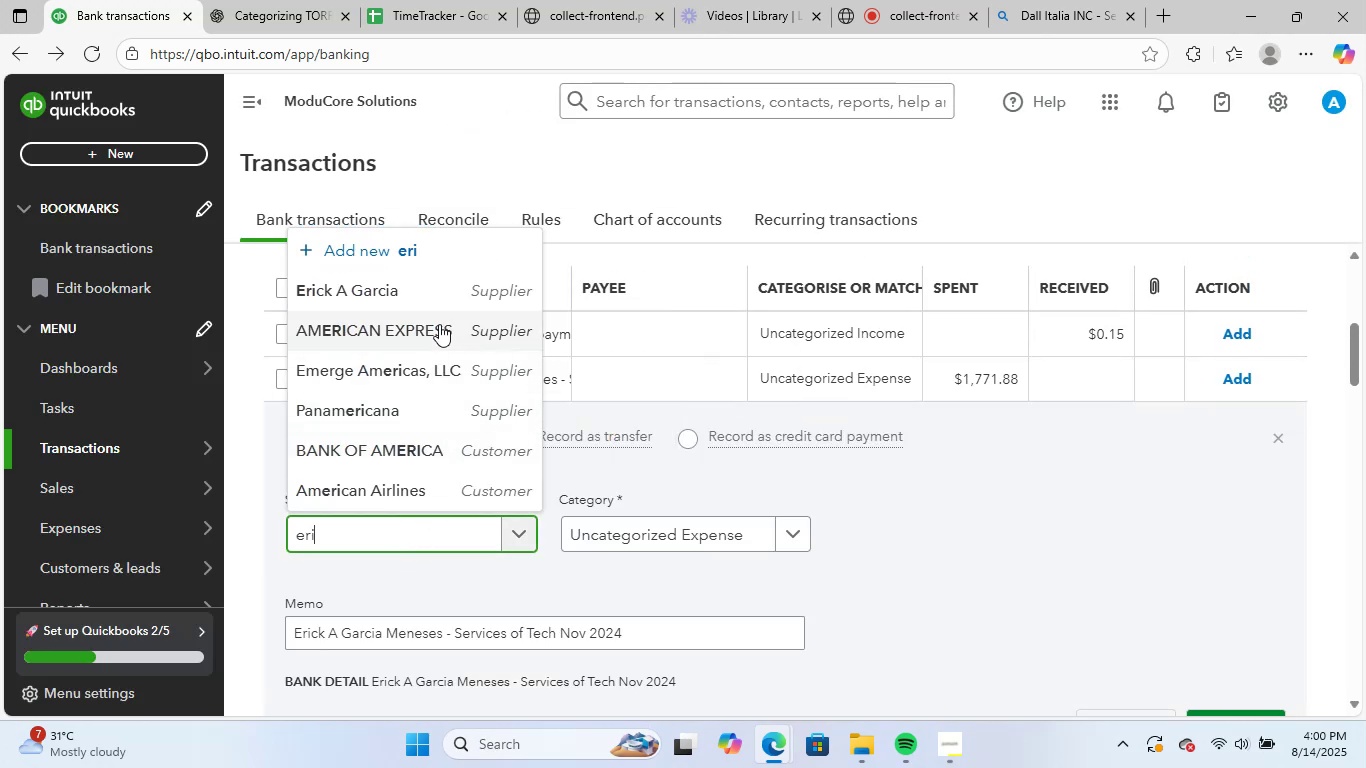 
left_click([440, 294])
 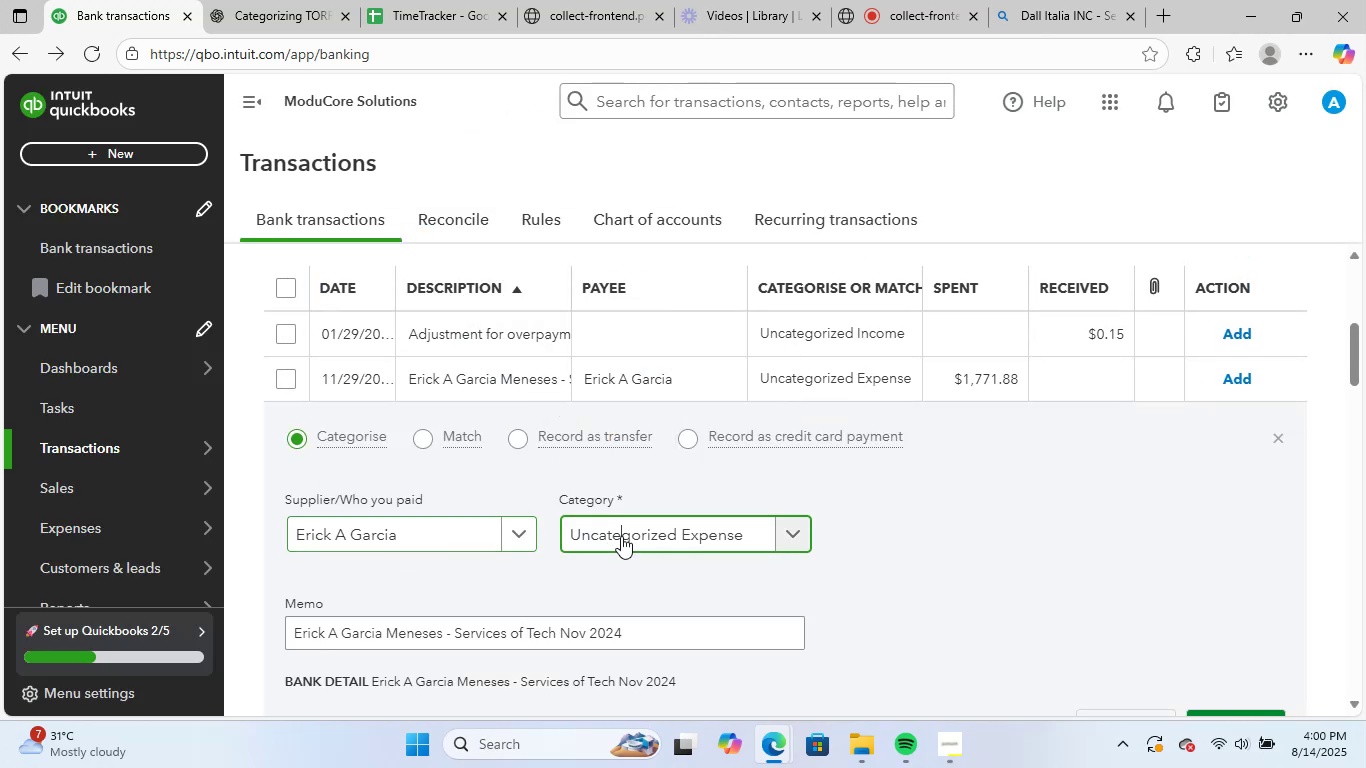 
type(leg)
 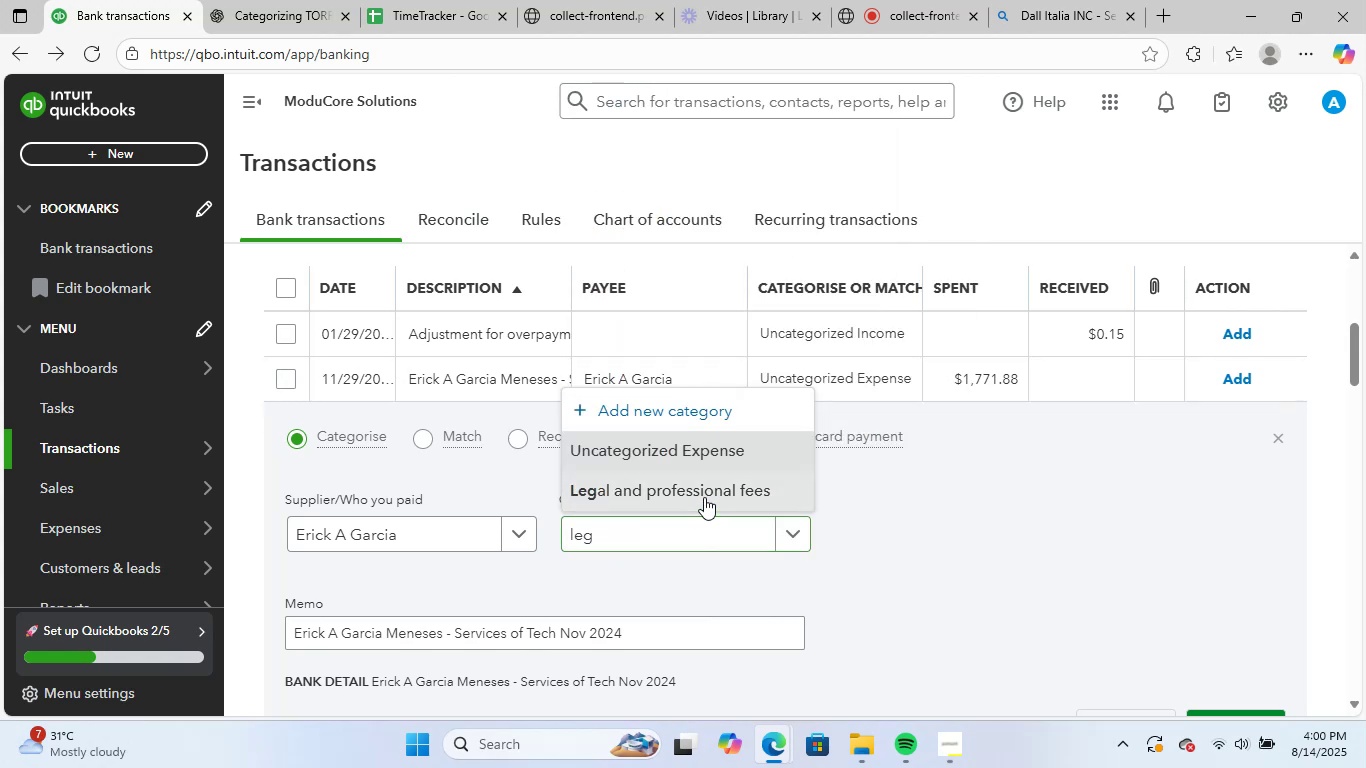 
scroll: coordinate [1025, 489], scroll_direction: down, amount: 2.0
 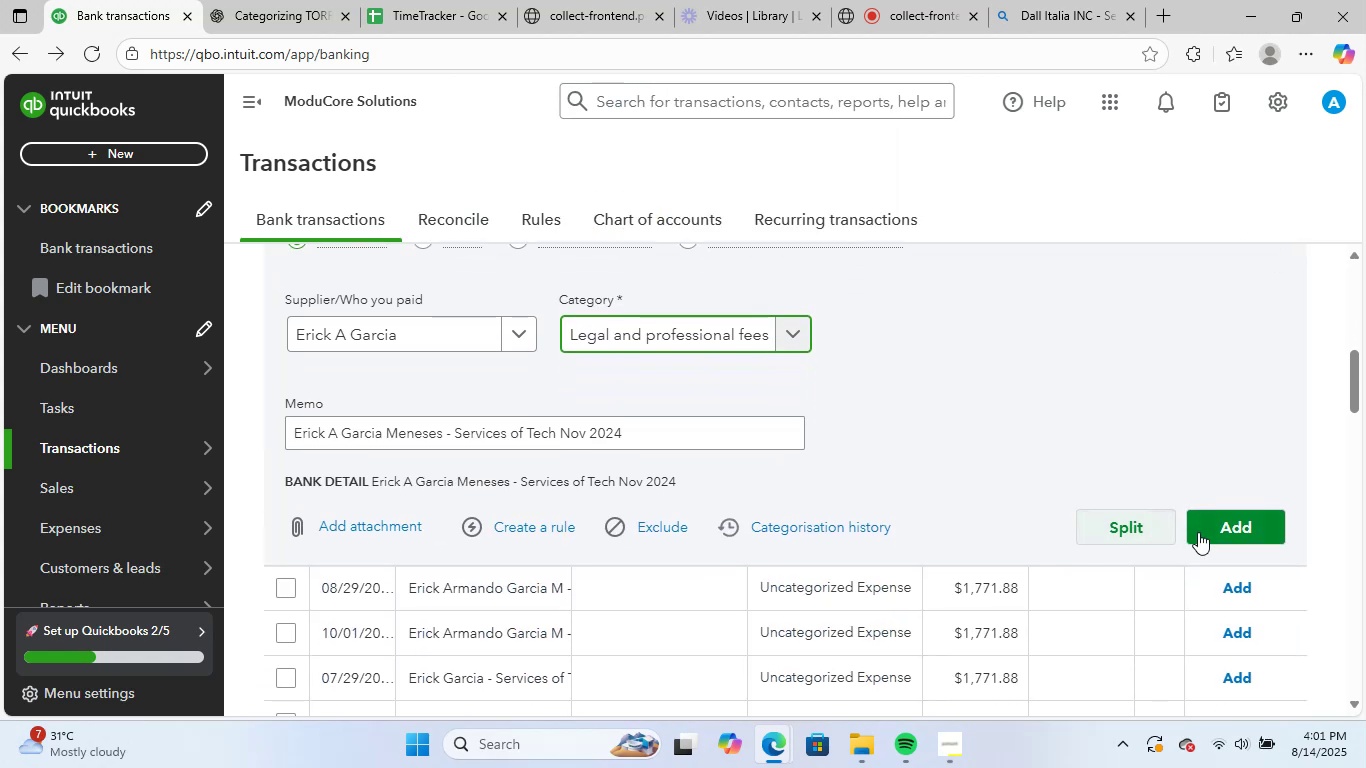 
left_click([1225, 532])
 